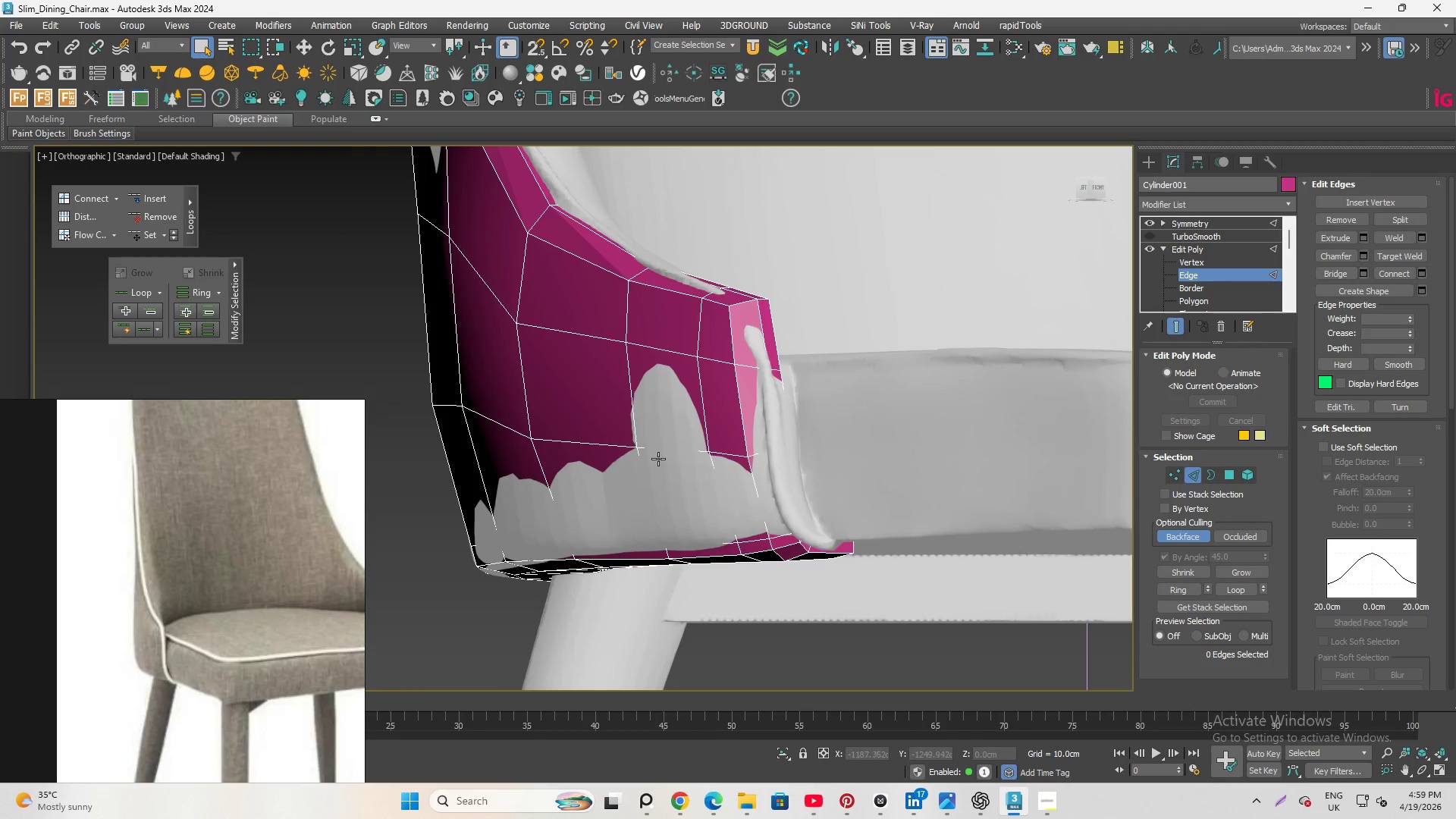 
key(Alt+1)
 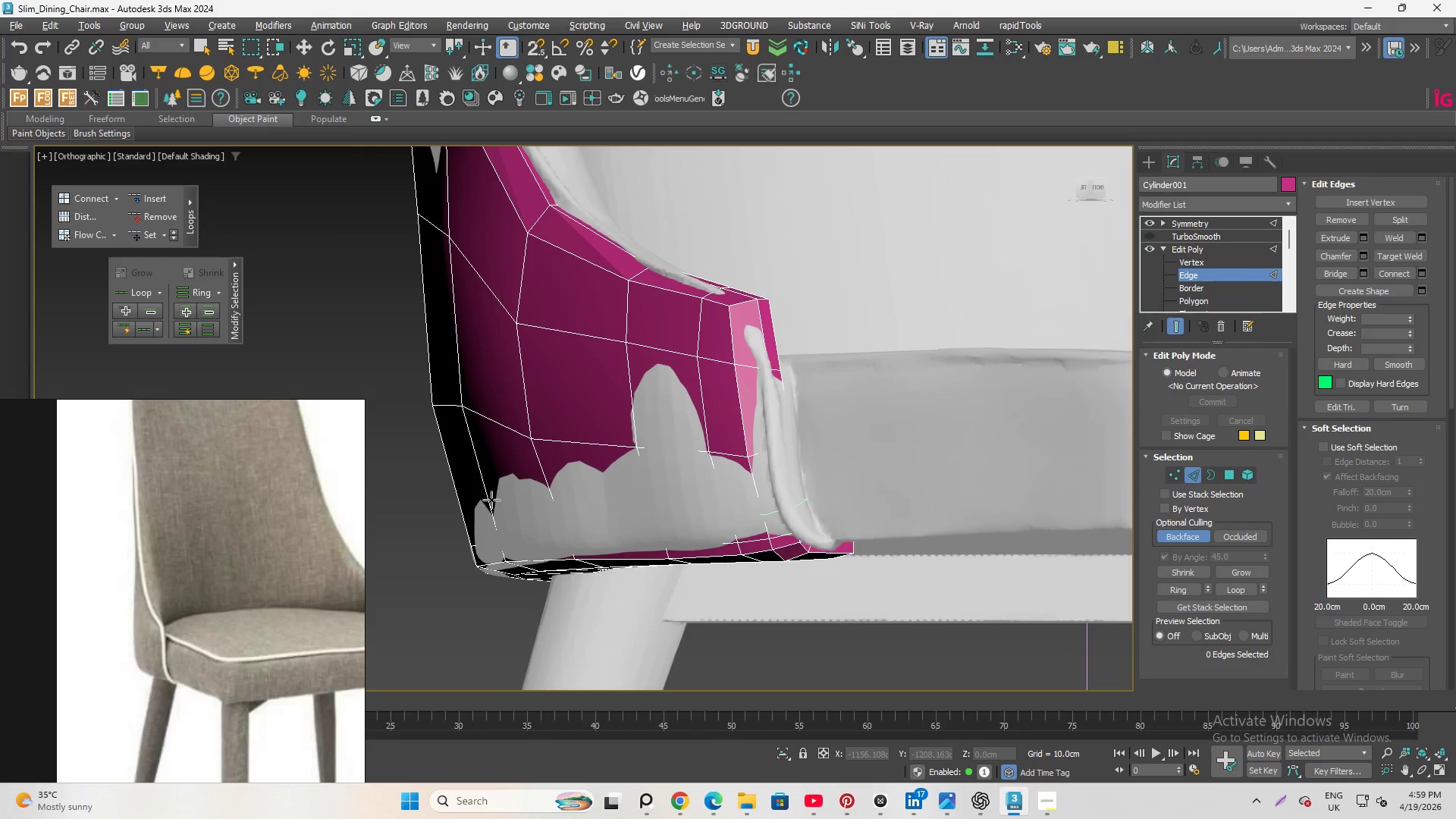 
hold_key(key=ShiftLeft, duration=1.48)
 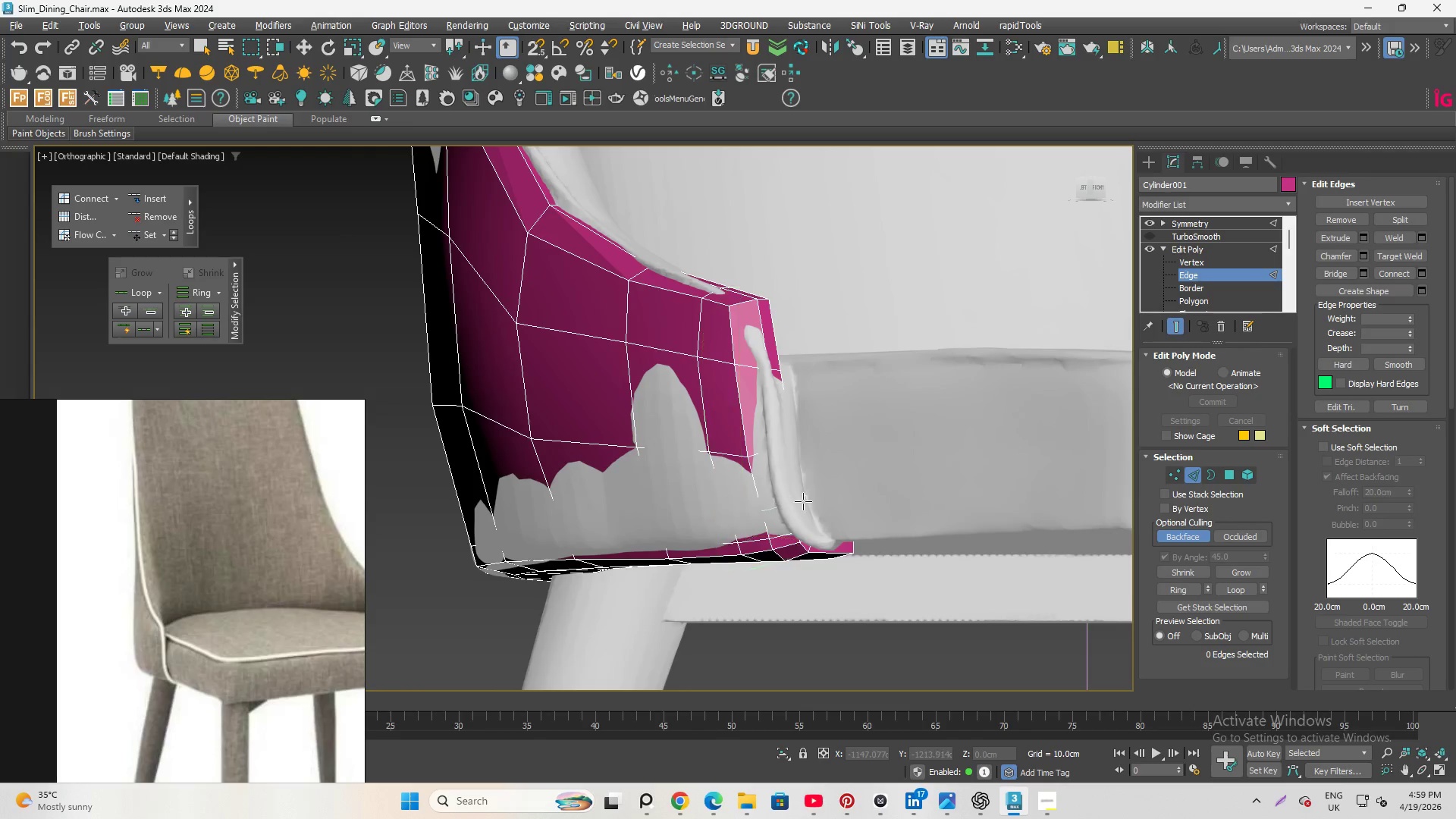 
hold_key(key=AltLeft, duration=1.67)
 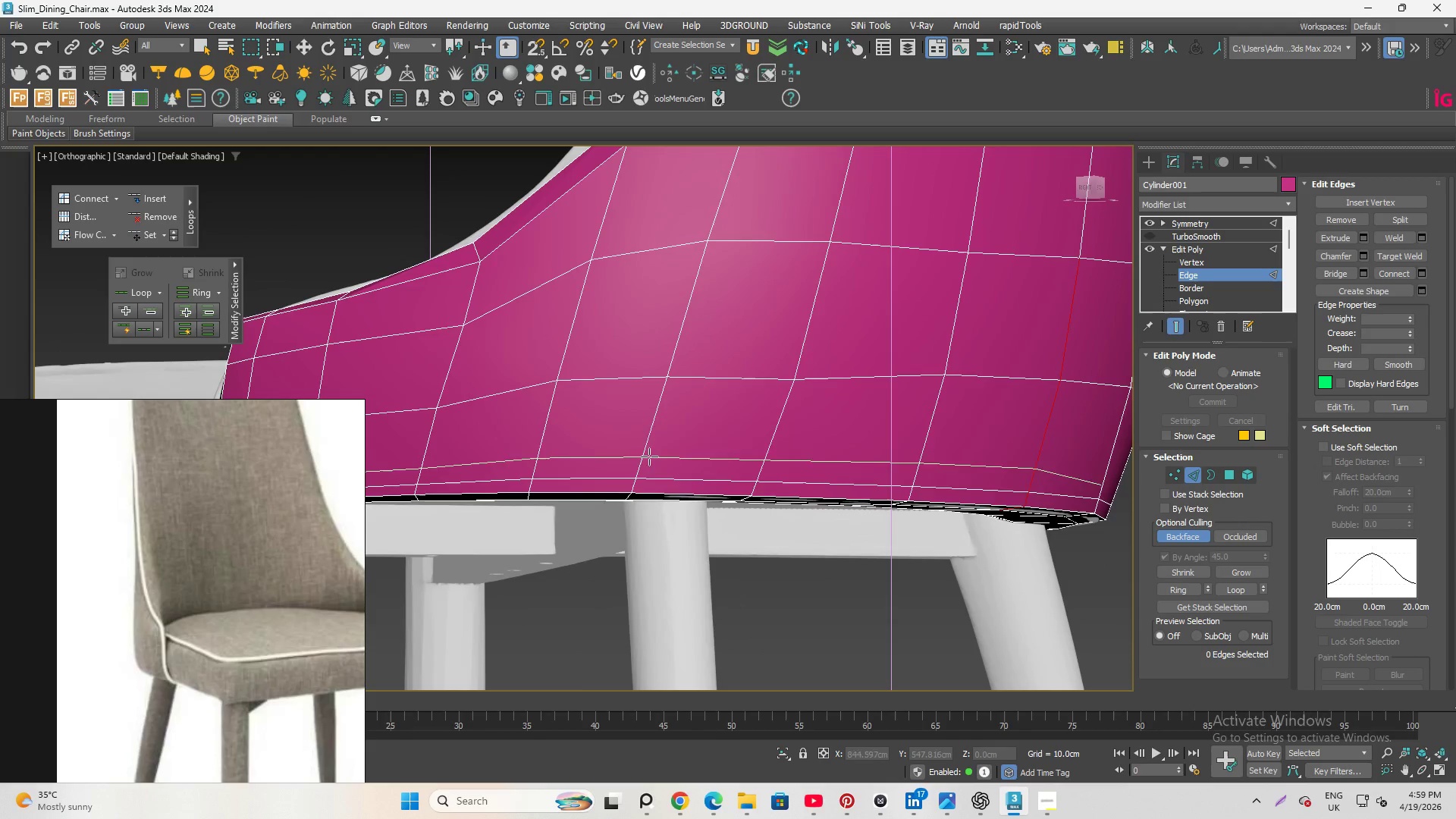 
scroll: coordinate [803, 501], scroll_direction: down, amount: 1.0
 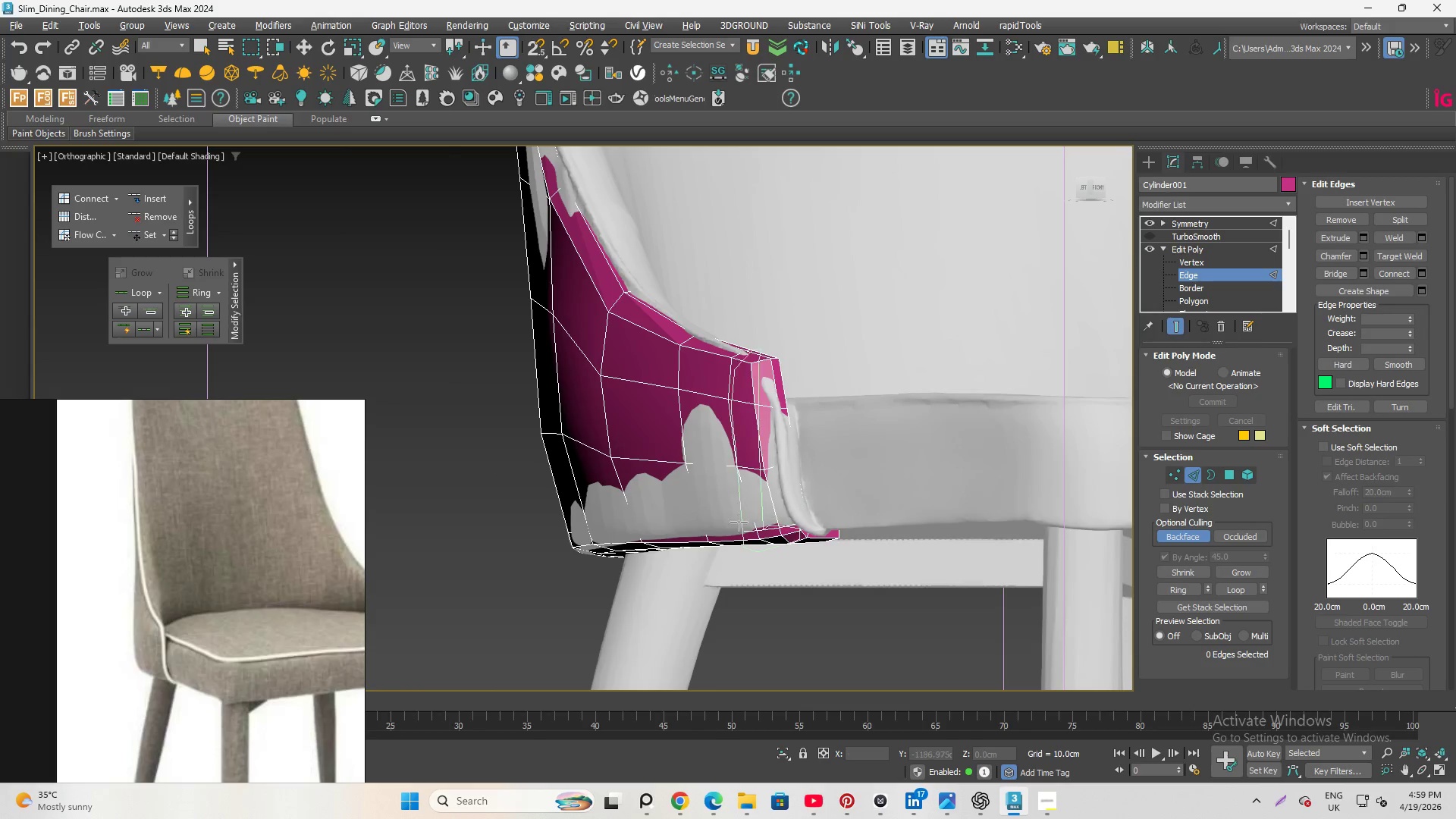 
hold_key(key=AltLeft, duration=0.45)
 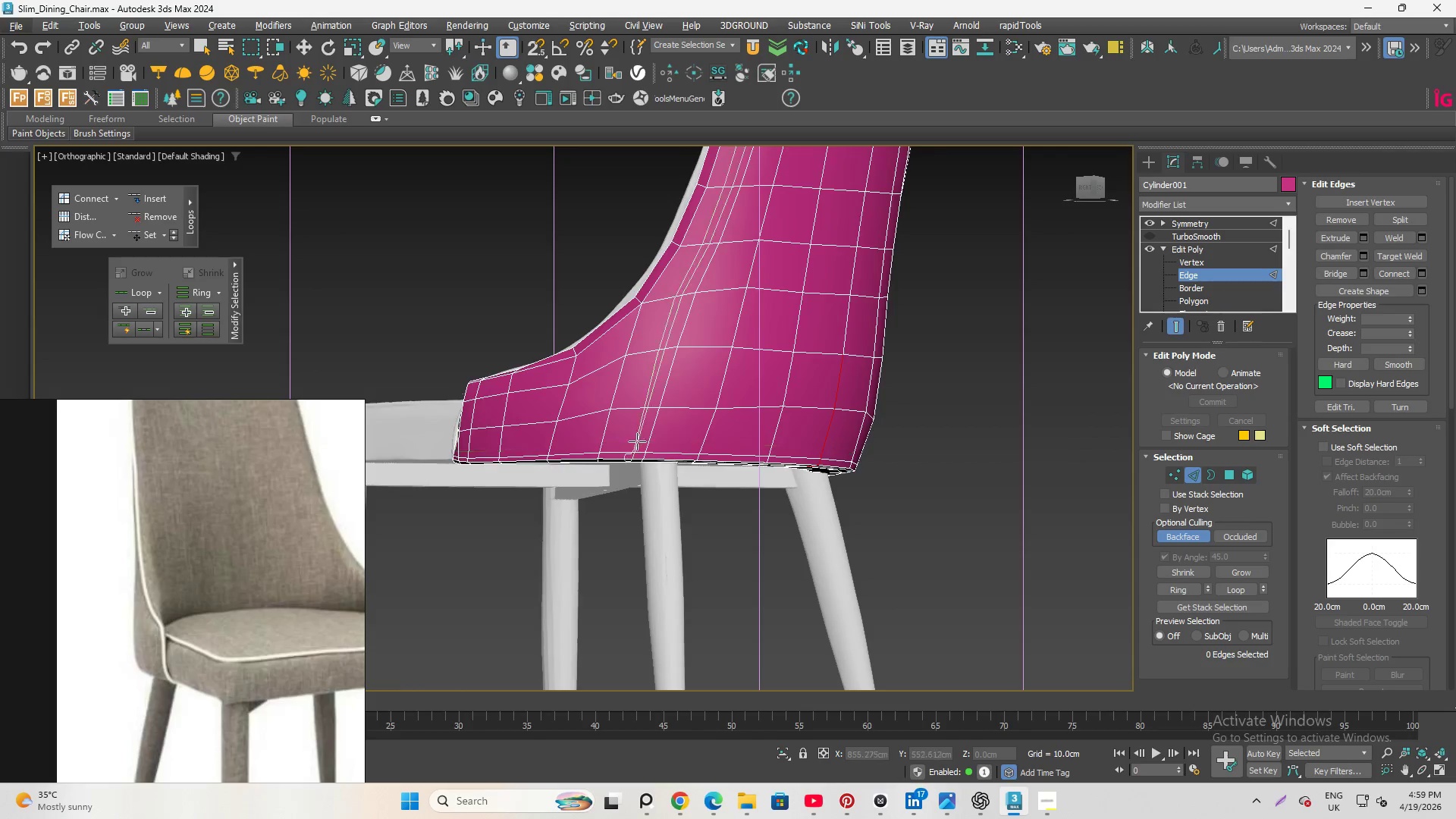 
hold_key(key=AltLeft, duration=1.06)
 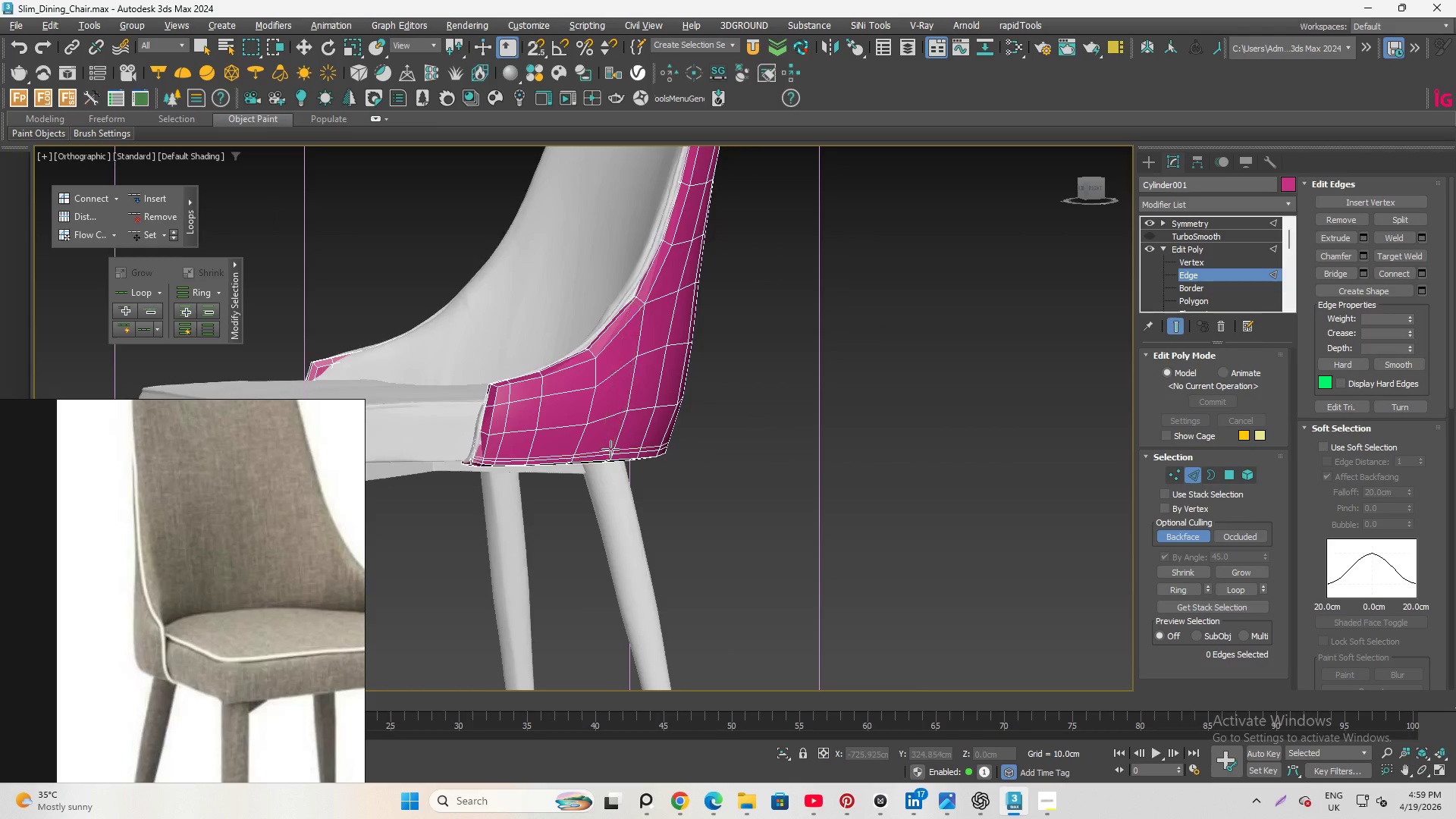 
scroll: coordinate [653, 431], scroll_direction: down, amount: 3.0
 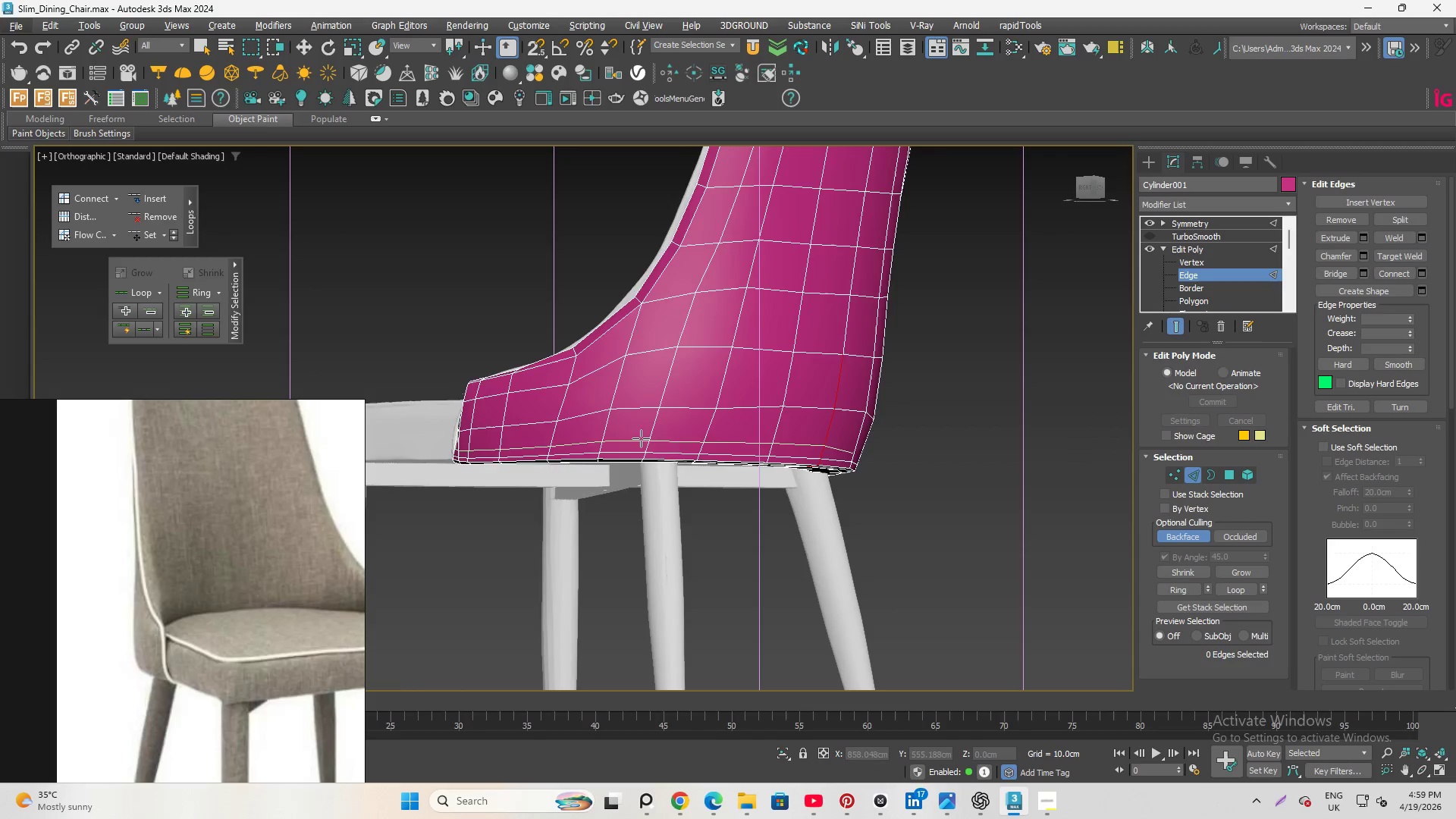 
scroll: coordinate [610, 449], scroll_direction: up, amount: 2.0
 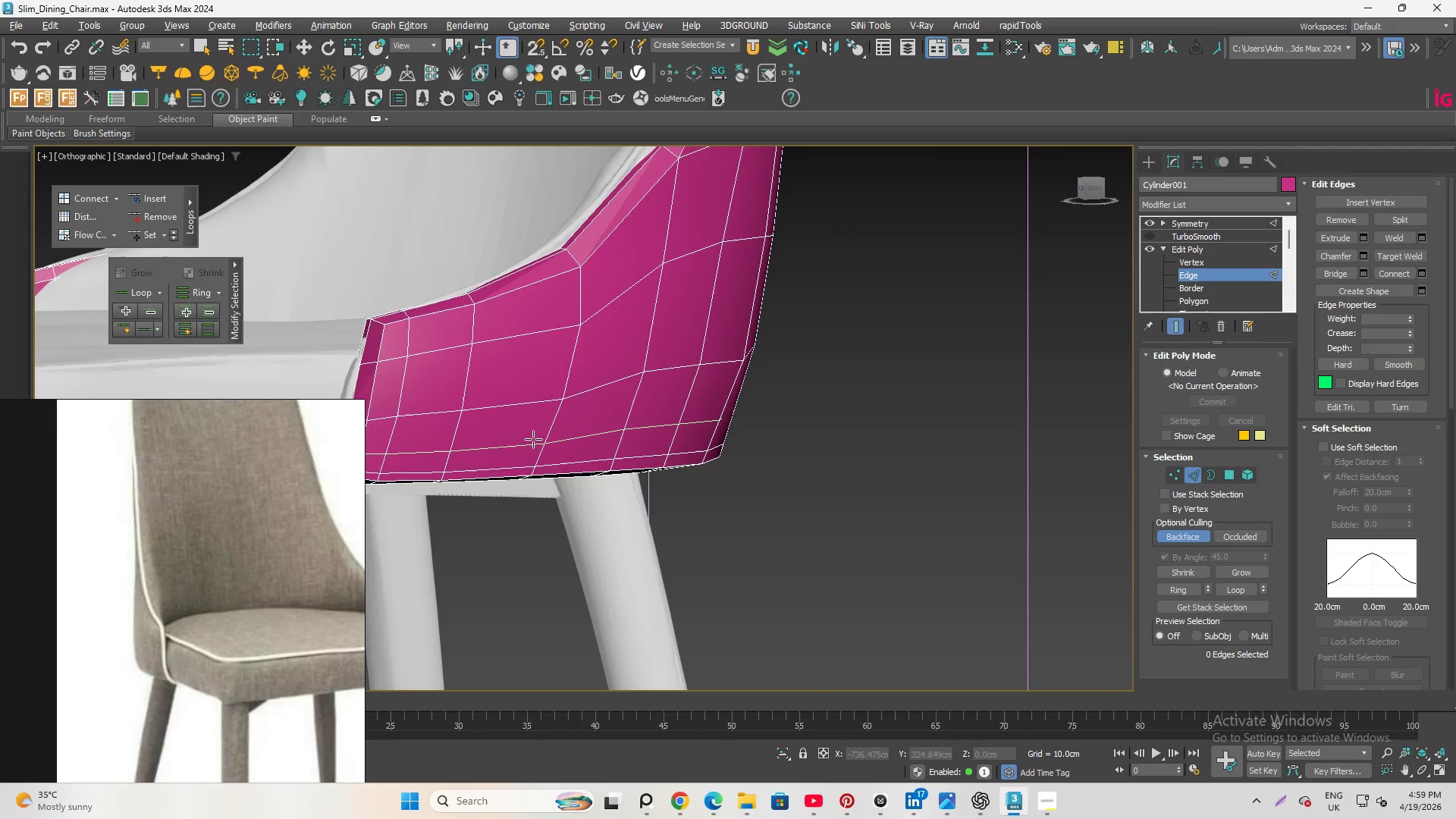 
hold_key(key=ShiftLeft, duration=1.89)
 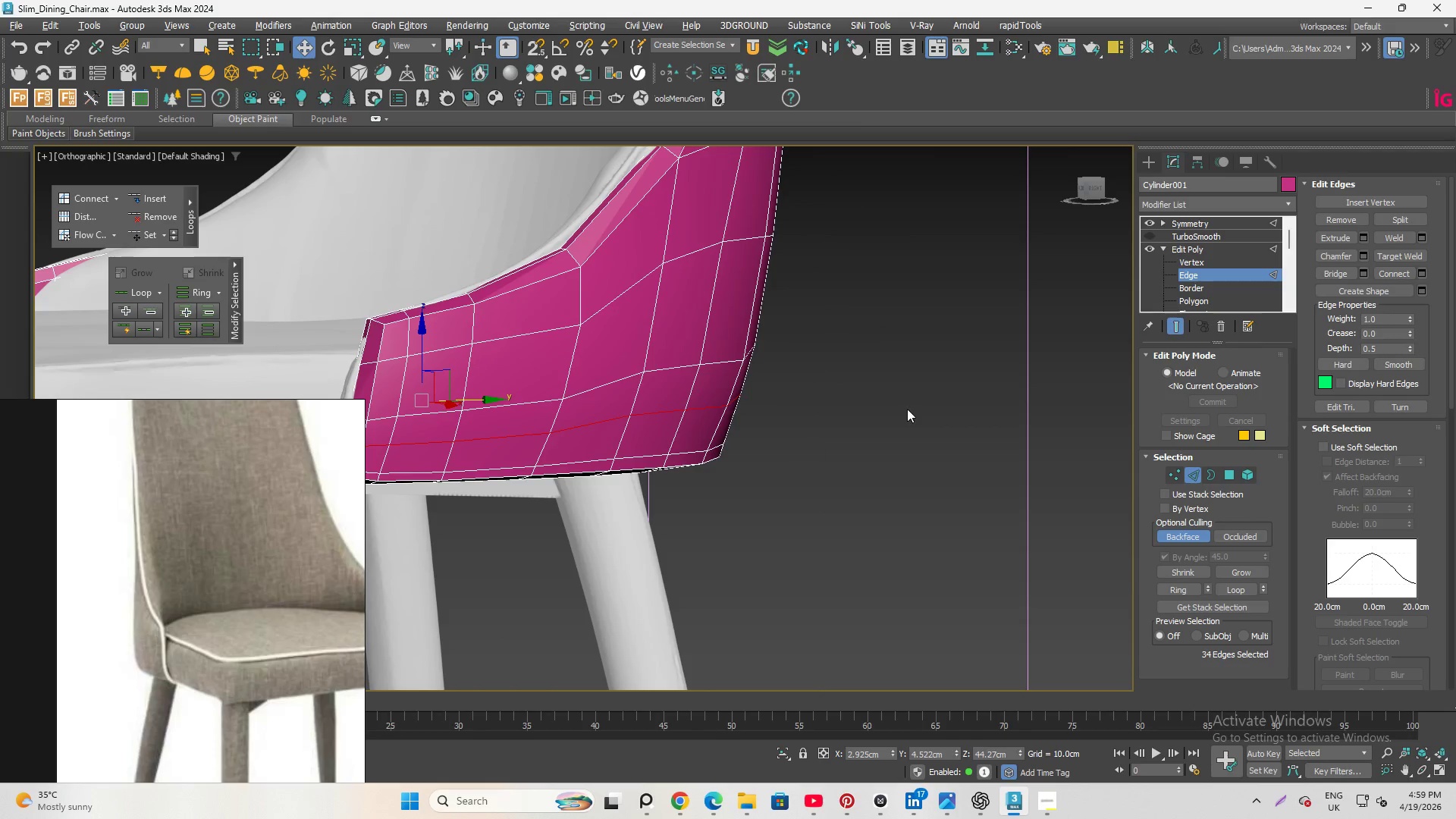 
hold_key(key=AltLeft, duration=0.72)
 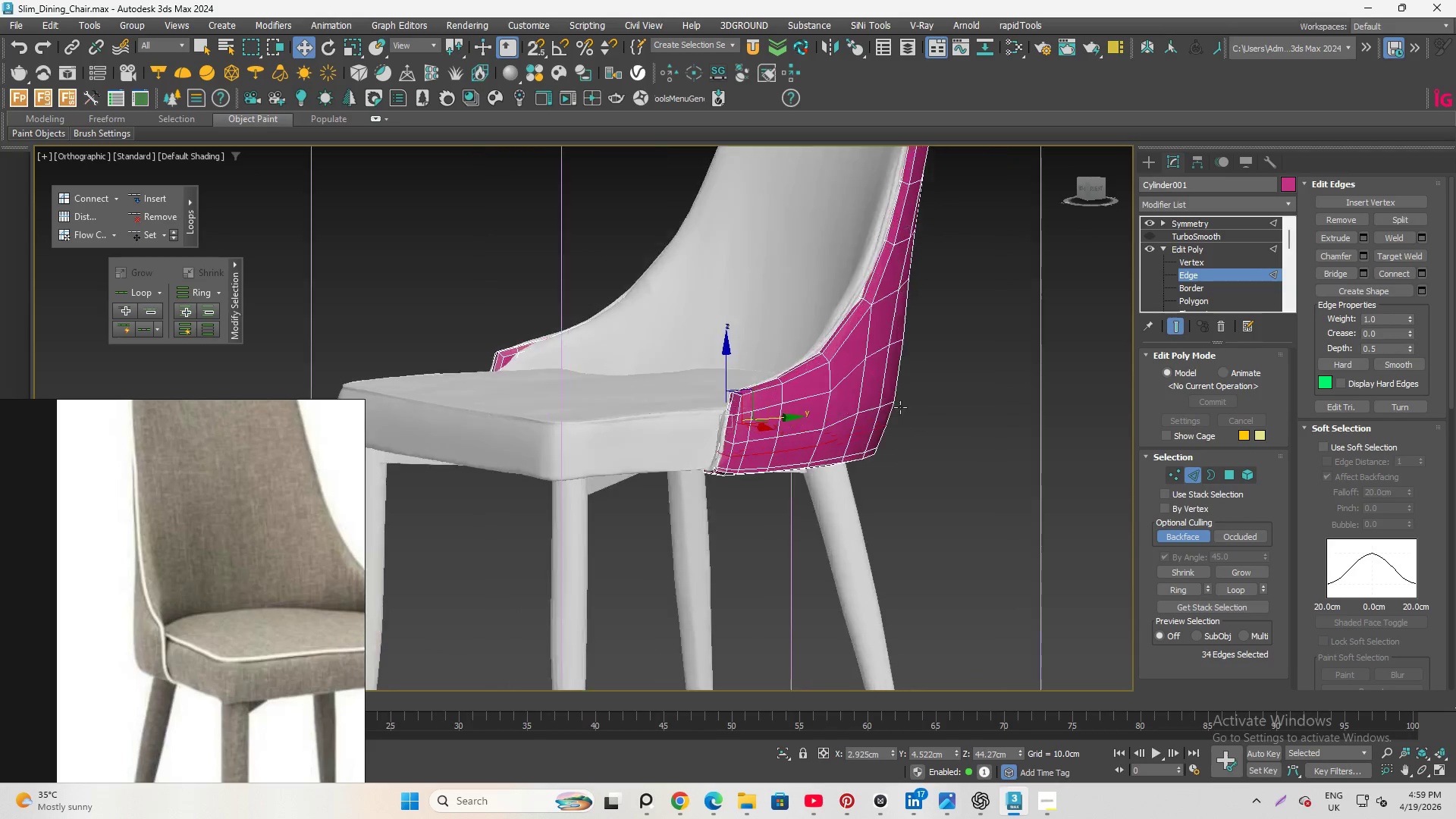 
scroll: coordinate [919, 403], scroll_direction: down, amount: 3.0
 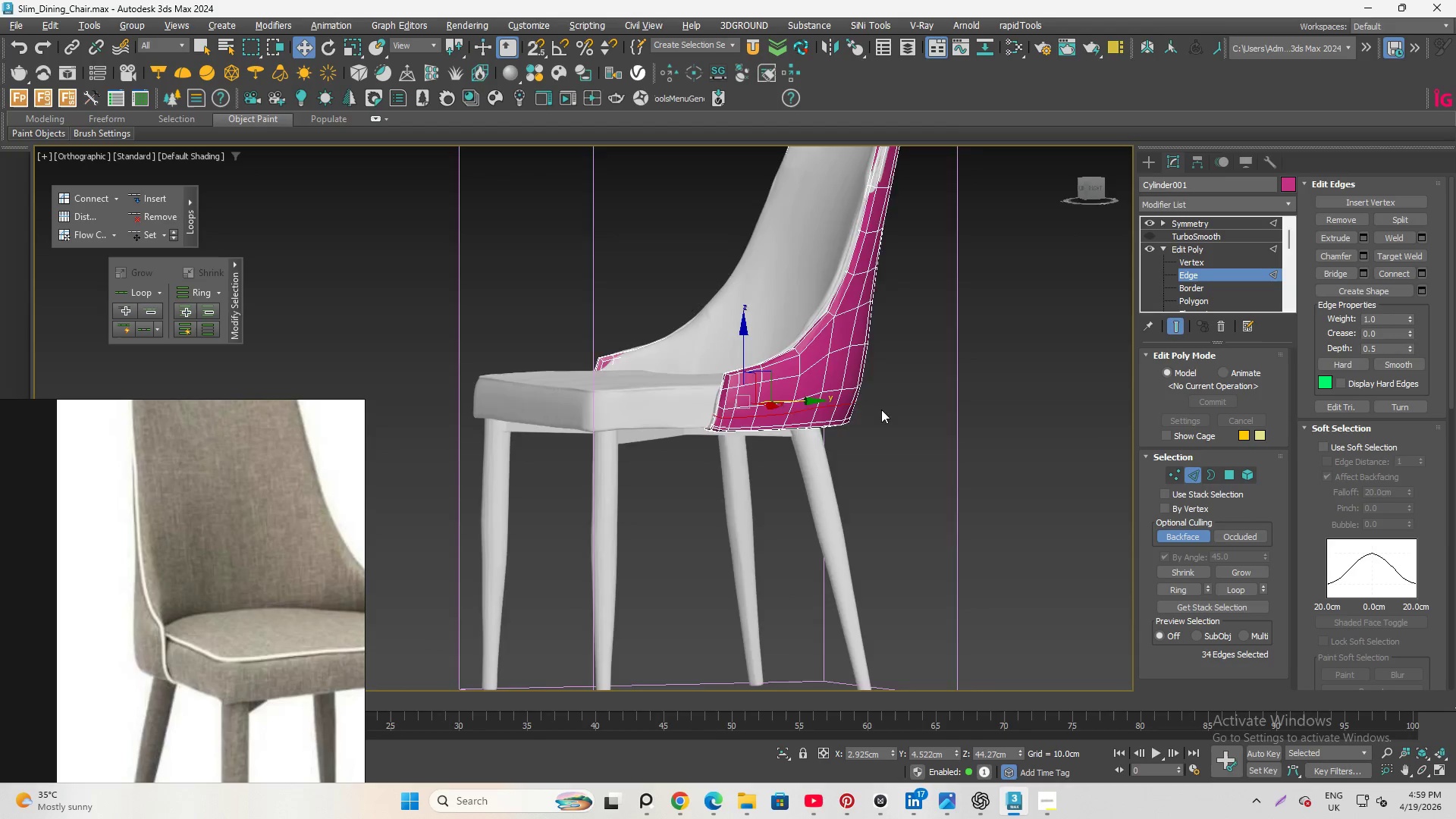 
scroll: coordinate [896, 409], scroll_direction: up, amount: 3.0
 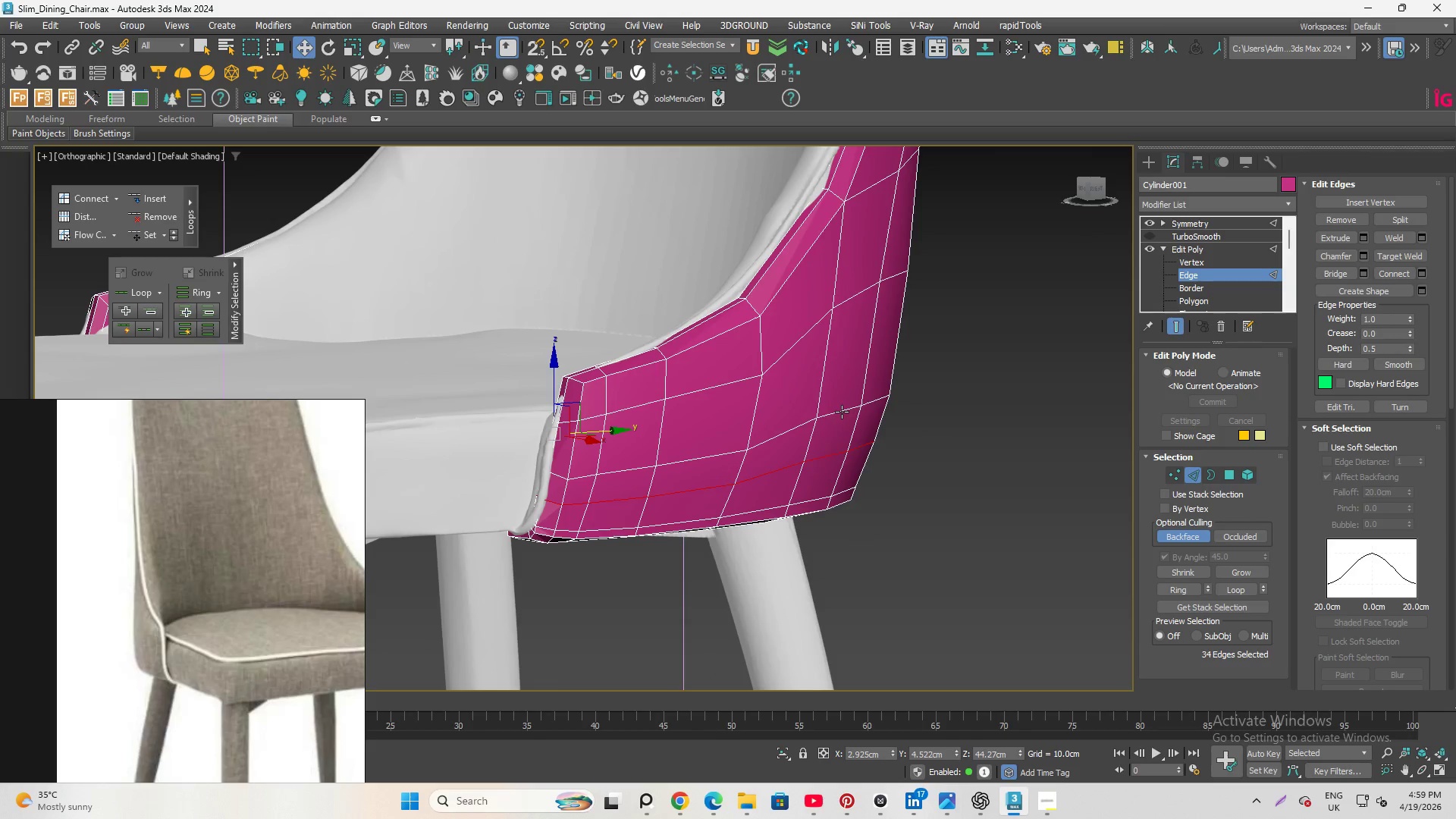 
double_click([842, 412])
 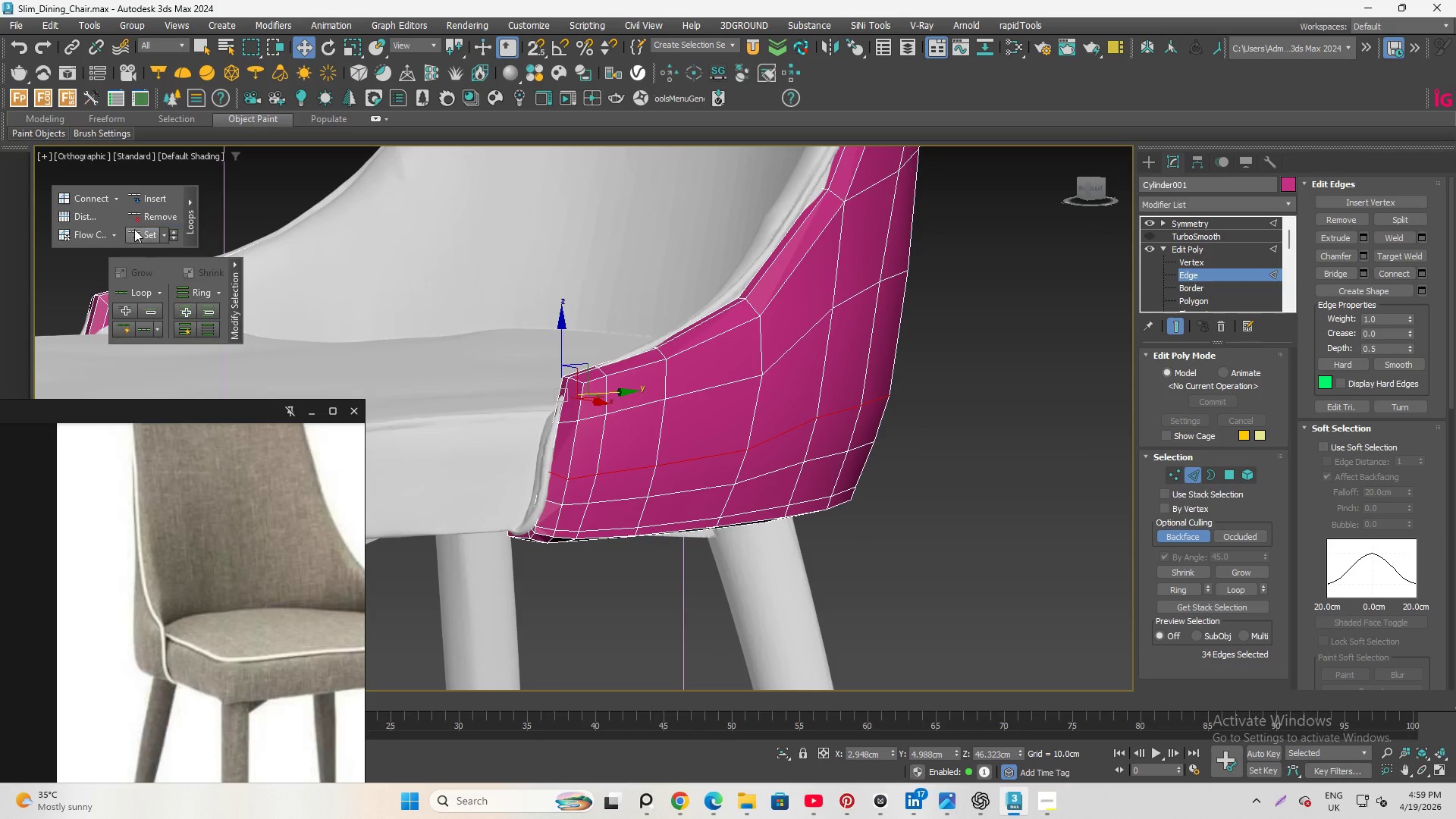 
left_click([139, 231])
 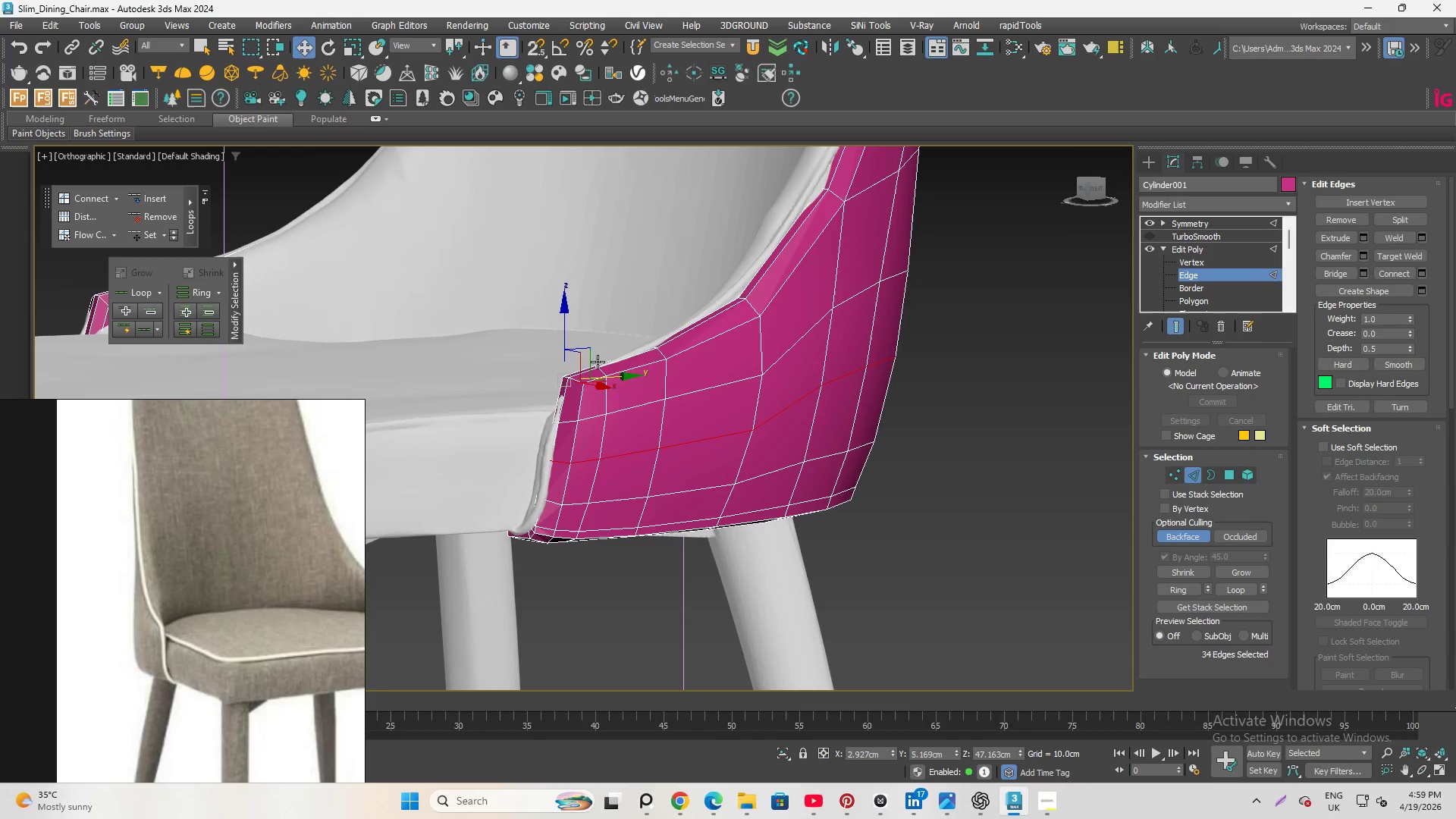 
hold_key(key=AltLeft, duration=3.61)
 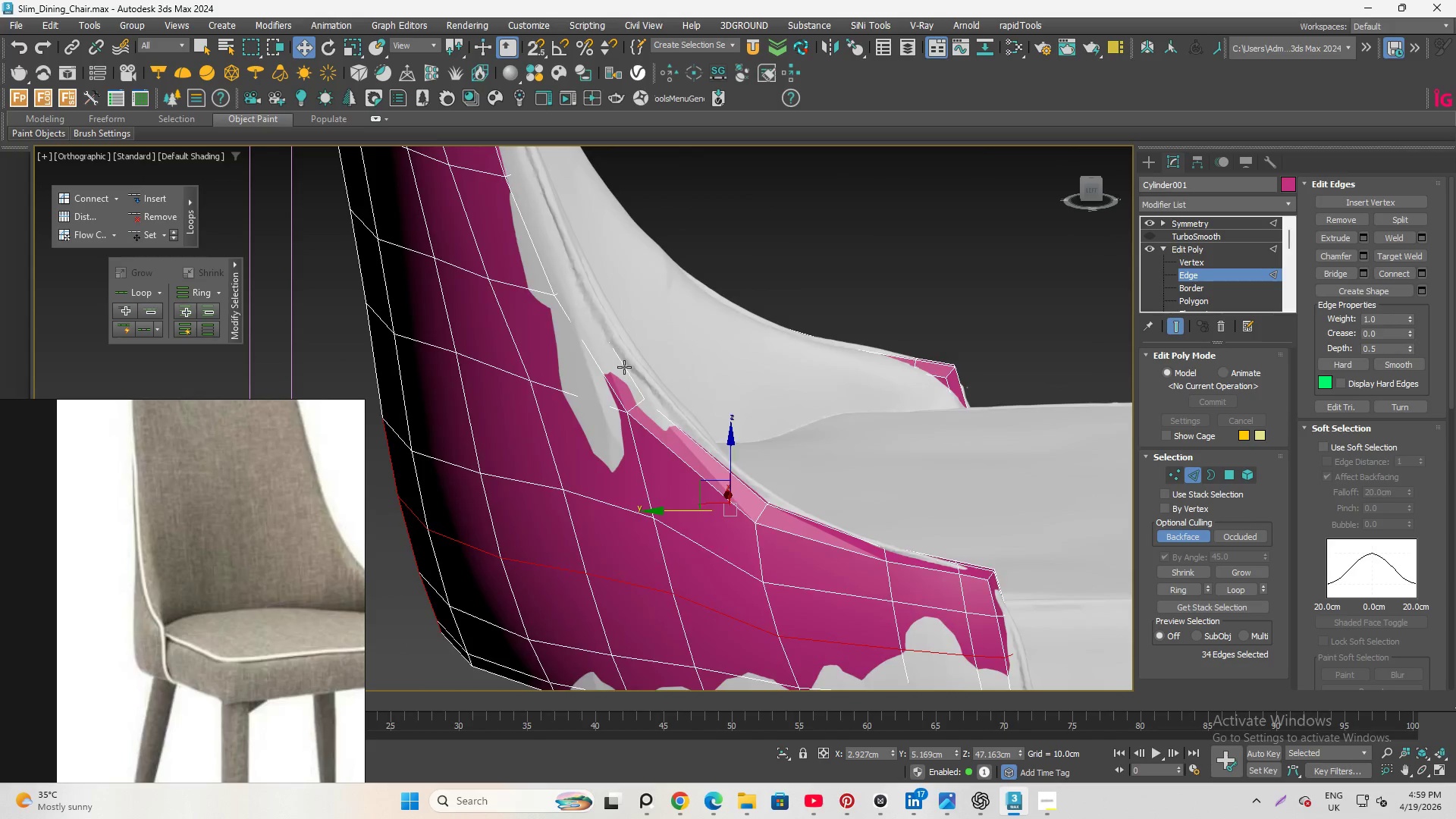 
scroll: coordinate [1385, 445], scroll_direction: down, amount: 13.0
 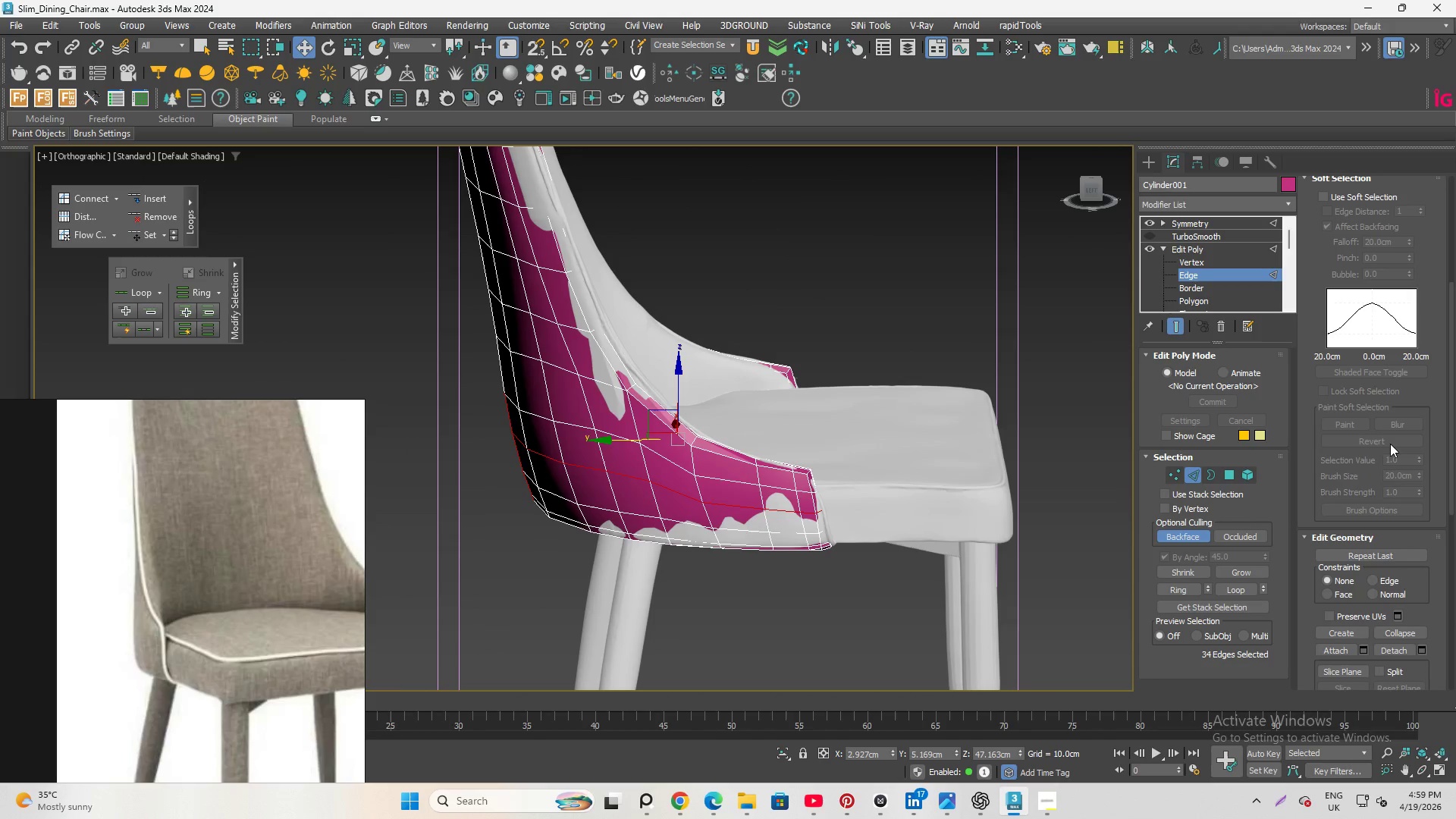 
key(Alt+Q)
 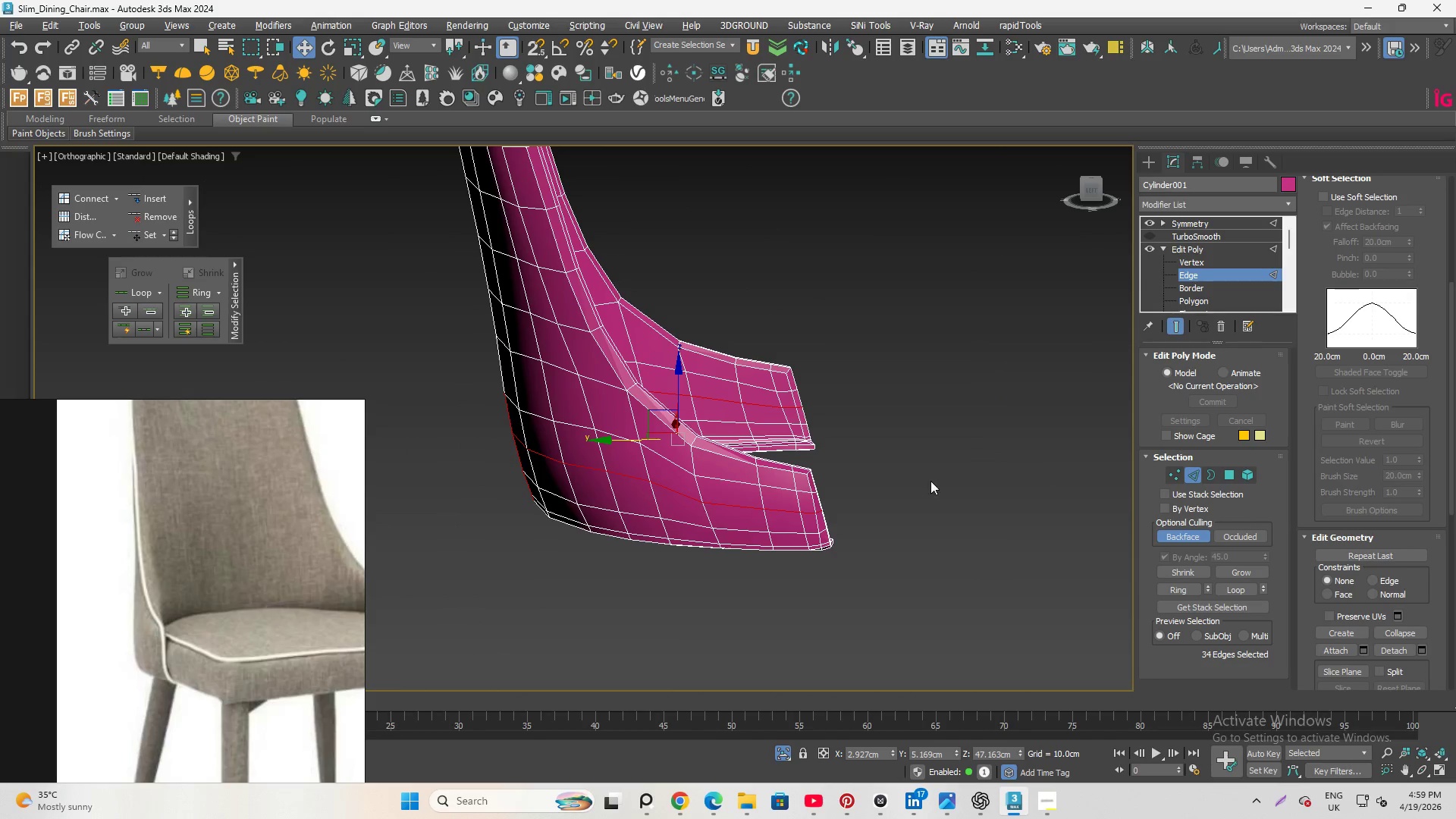 
hold_key(key=AltLeft, duration=4.67)
 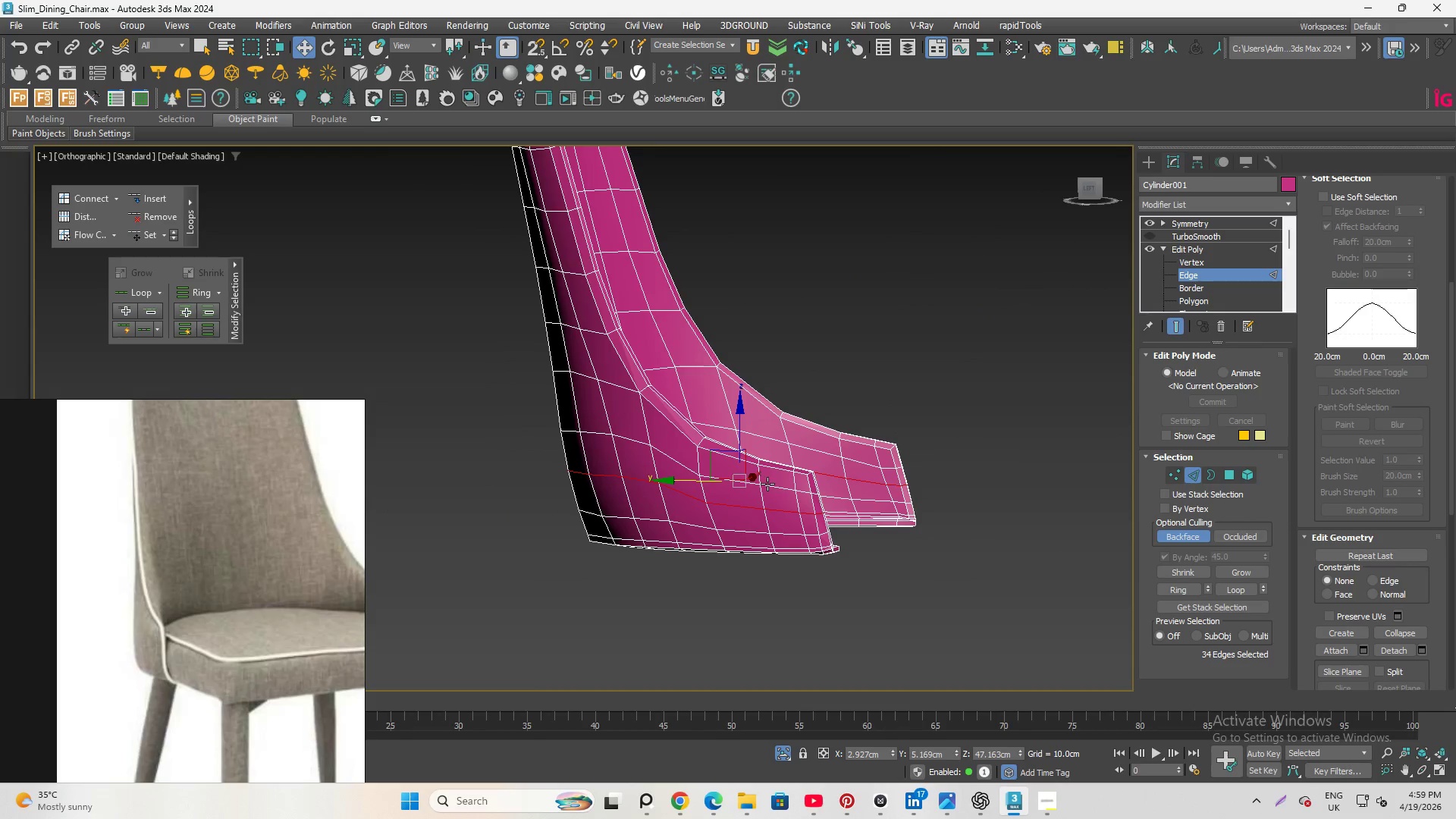 
key(Q)
 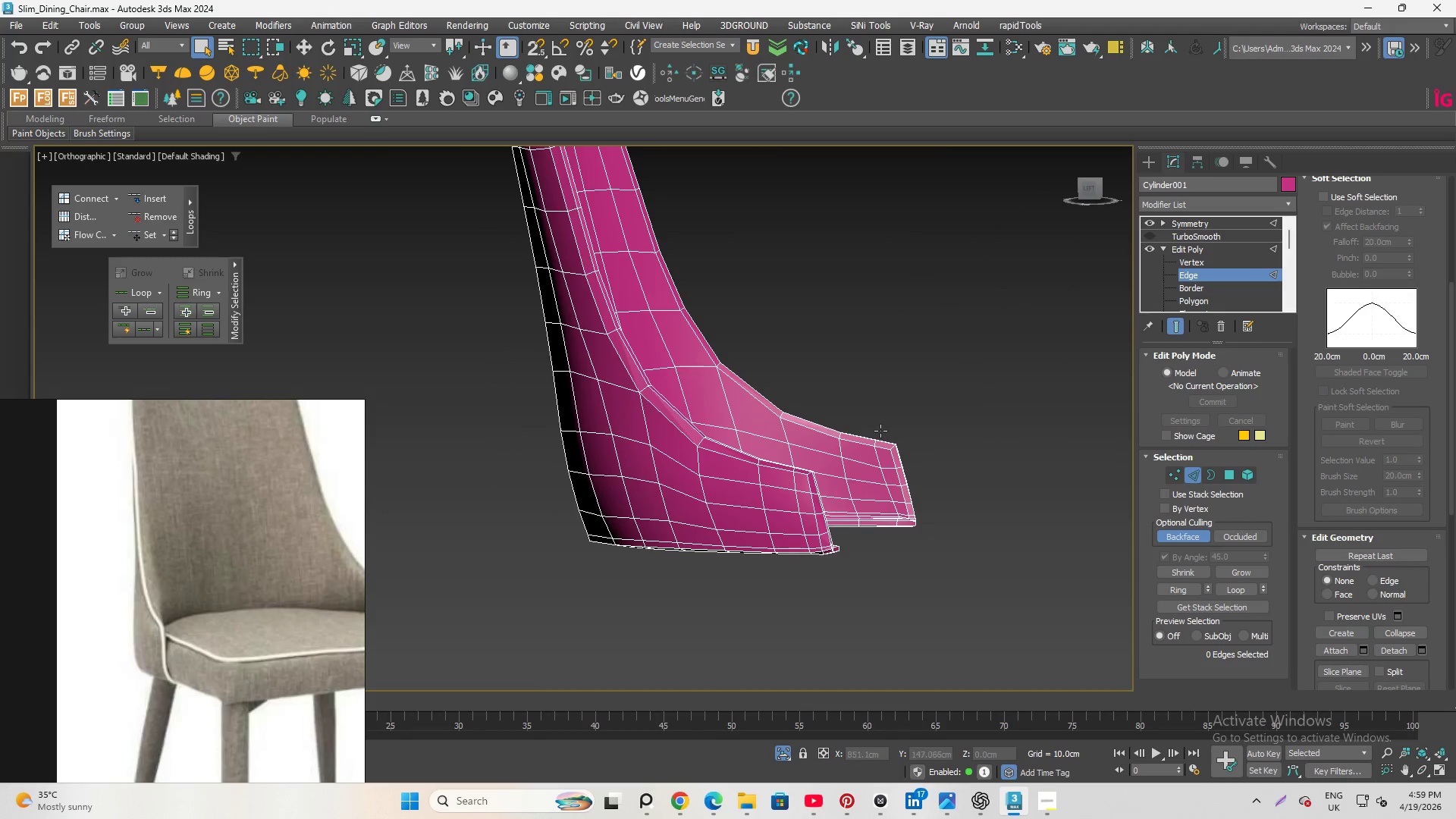 
hold_key(key=AltLeft, duration=3.22)
 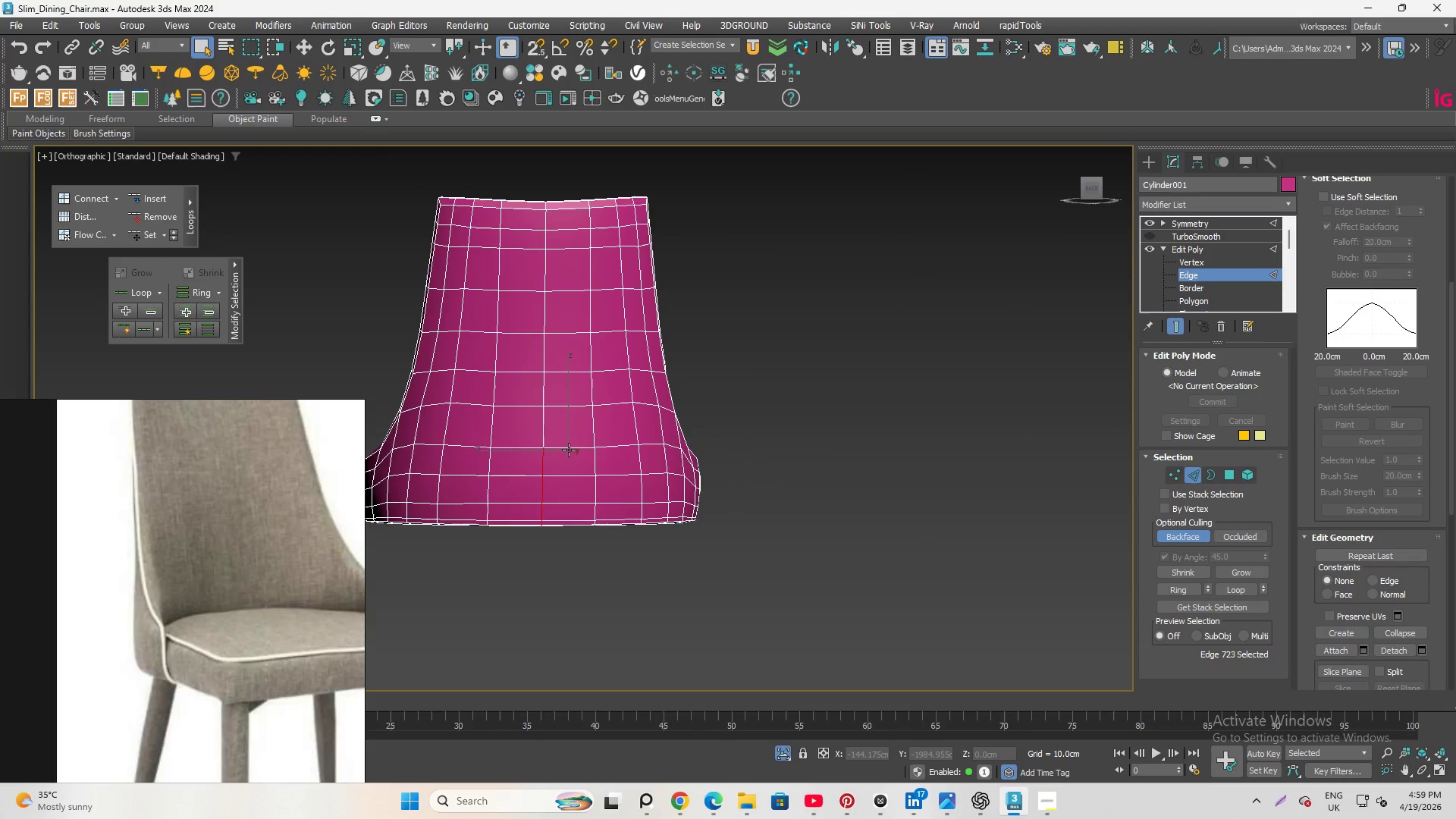 
scroll: coordinate [747, 476], scroll_direction: down, amount: 1.0
 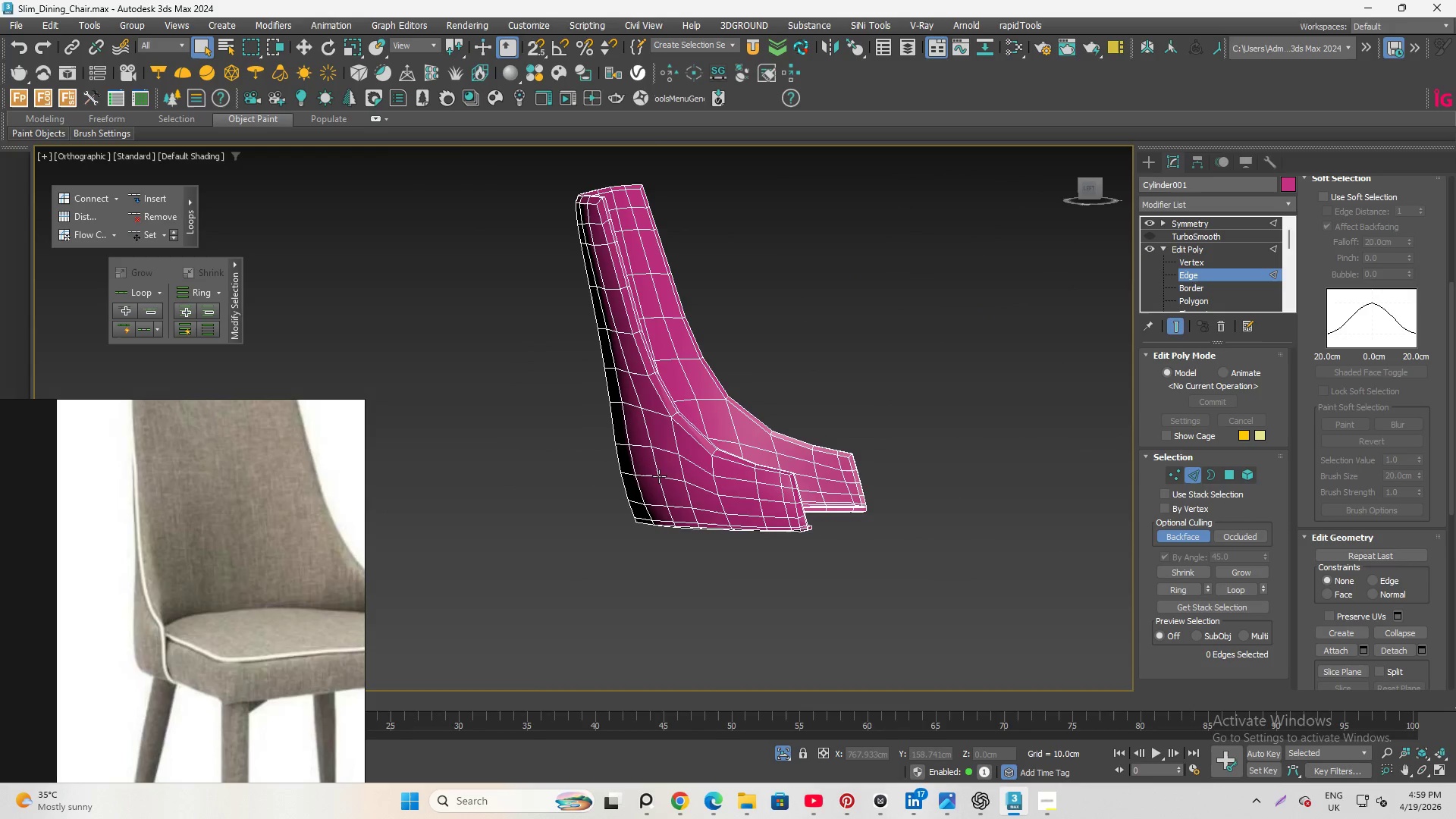 
double_click([569, 450])
 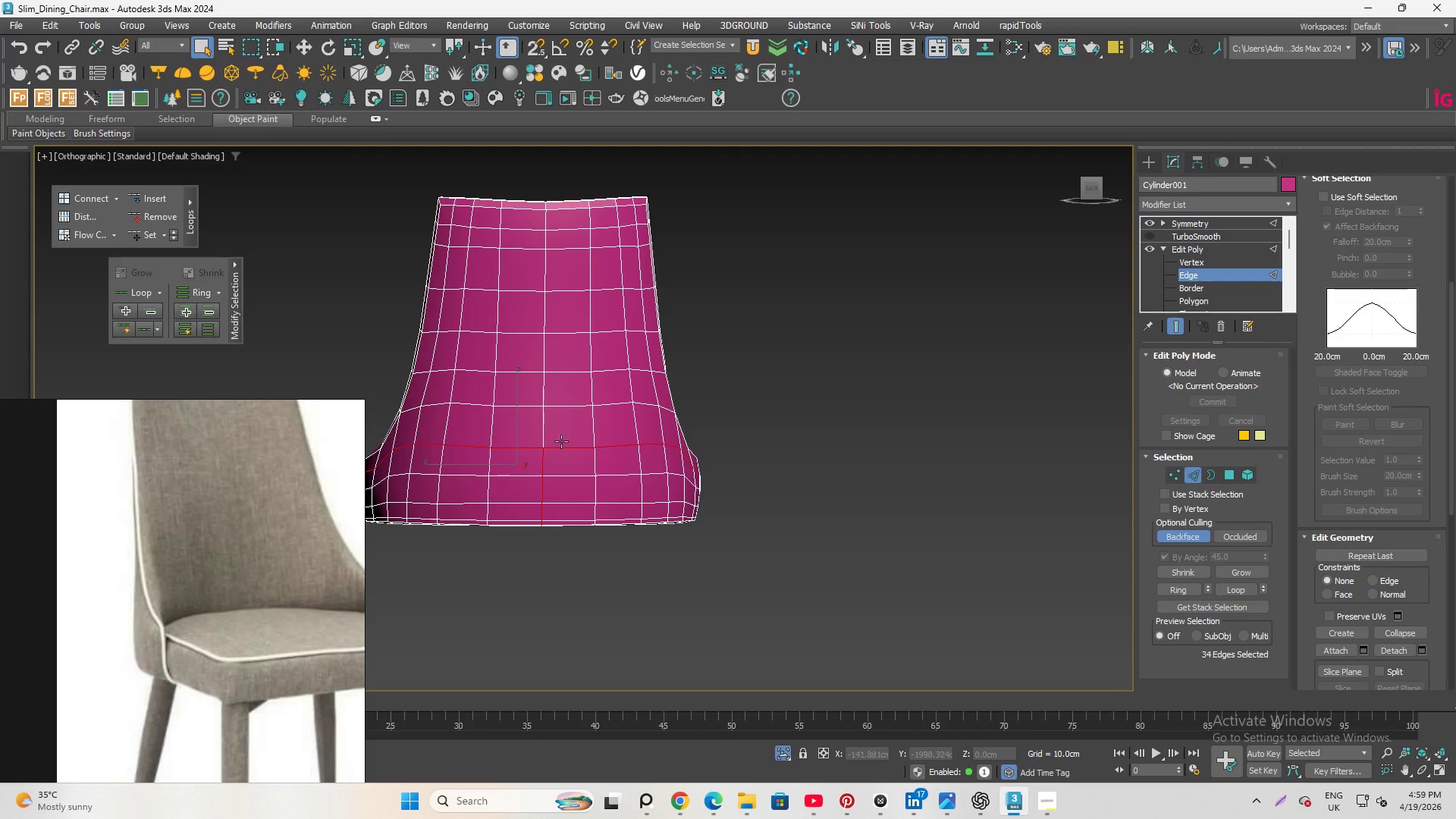 
hold_key(key=AltLeft, duration=2.52)
 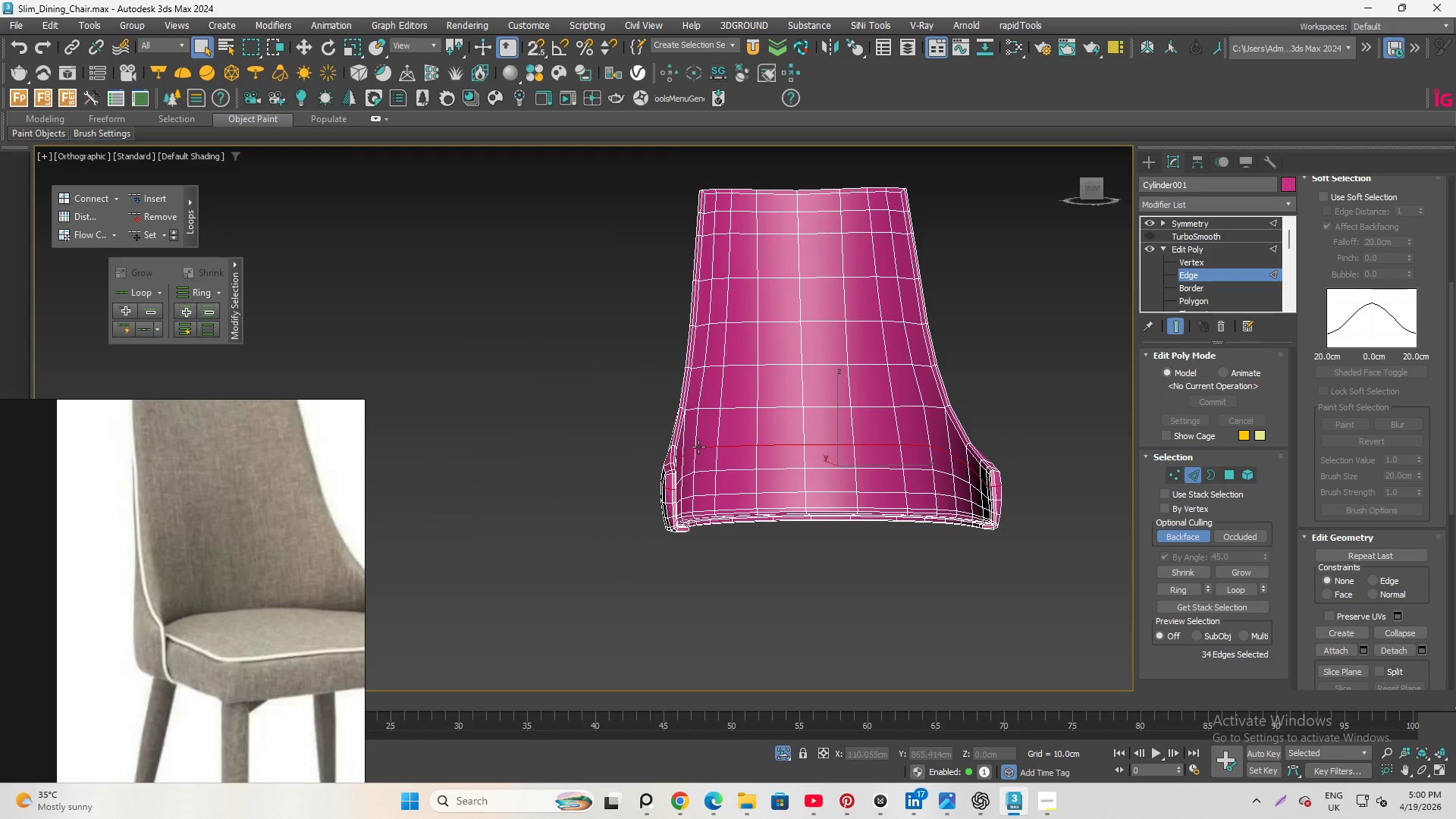 
scroll: coordinate [698, 447], scroll_direction: up, amount: 1.0
 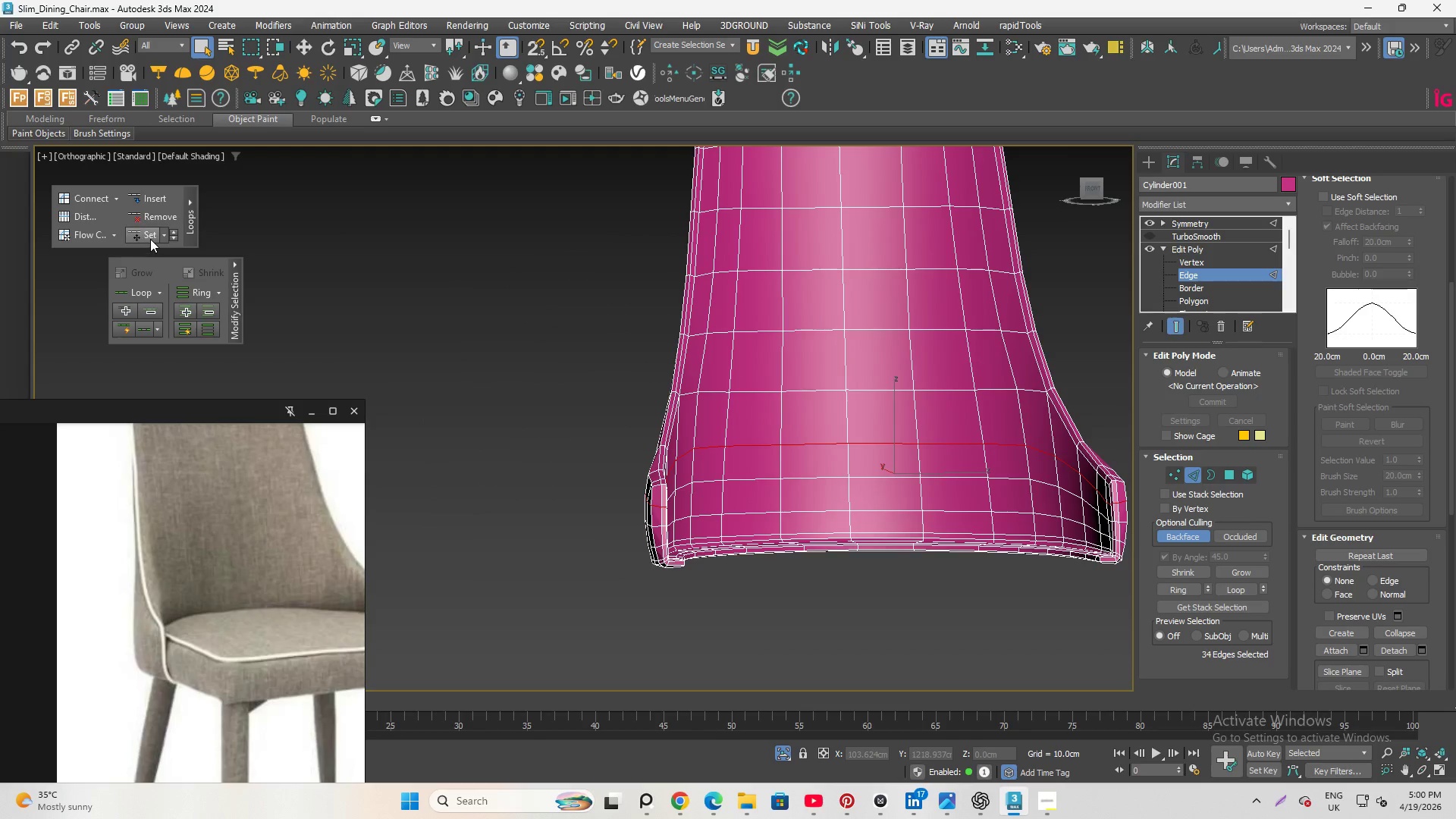 
left_click([150, 239])
 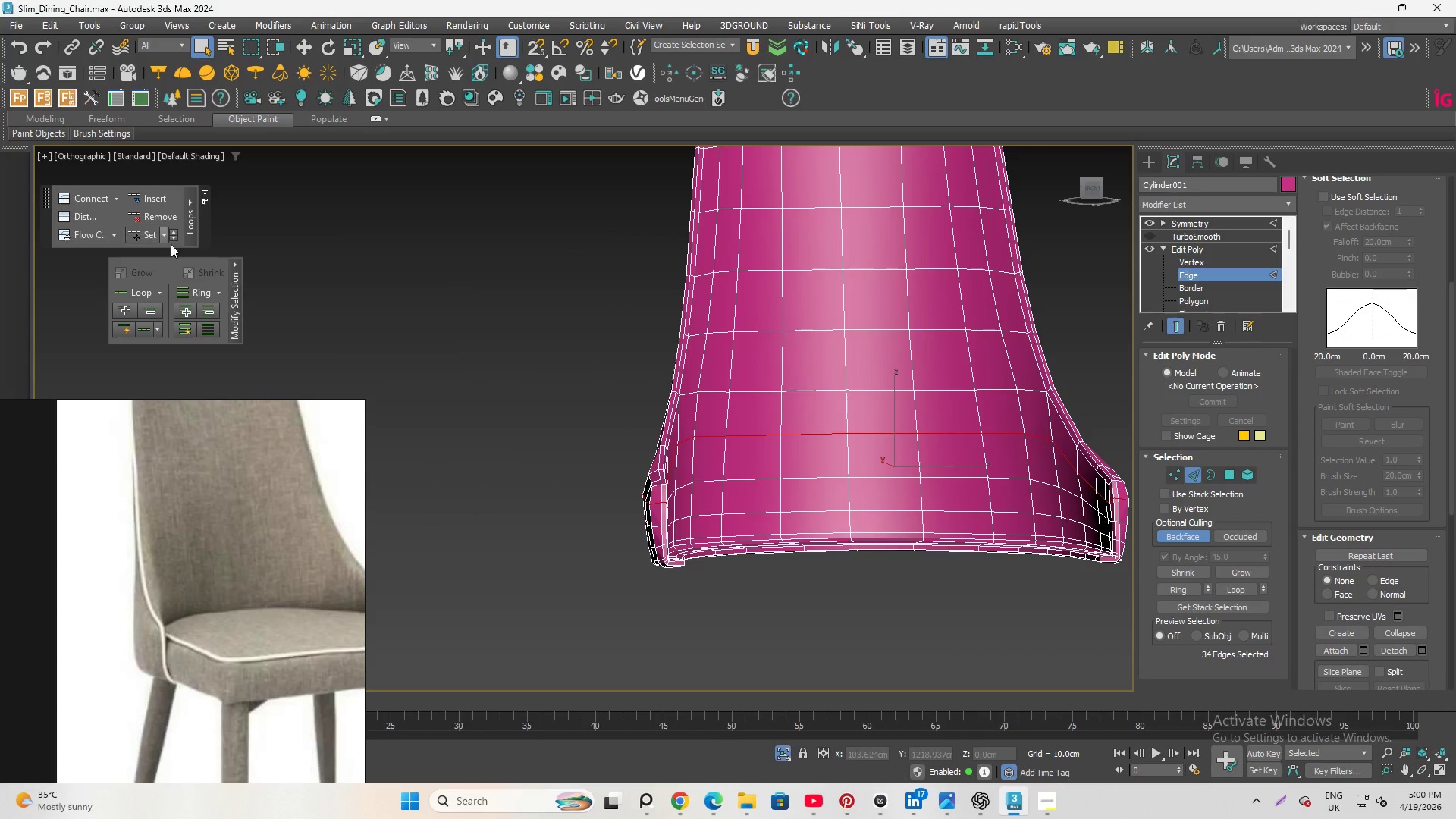 
key(Control+Z)
 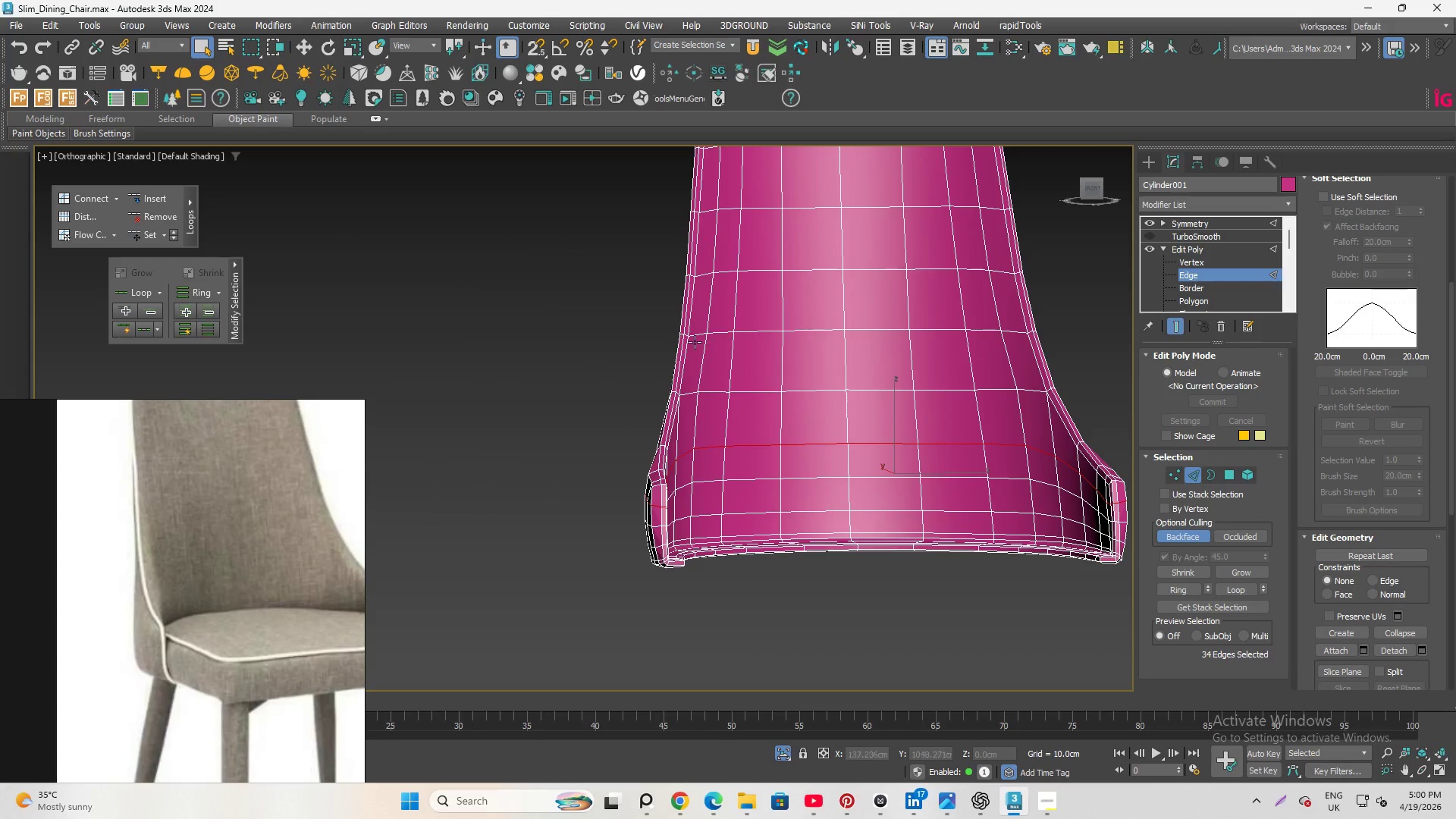 
left_click([689, 343])
 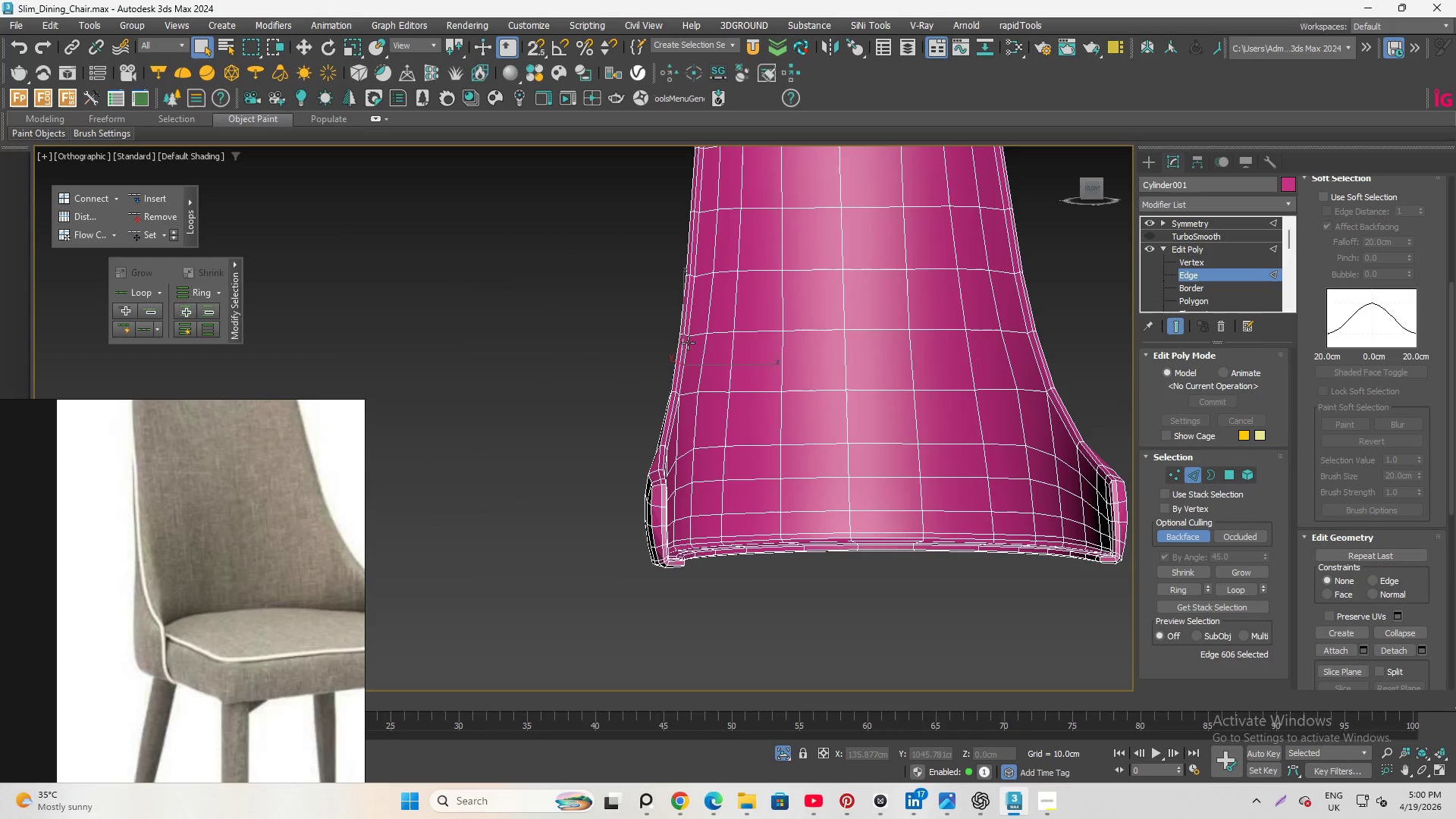 
key(Control+S)
 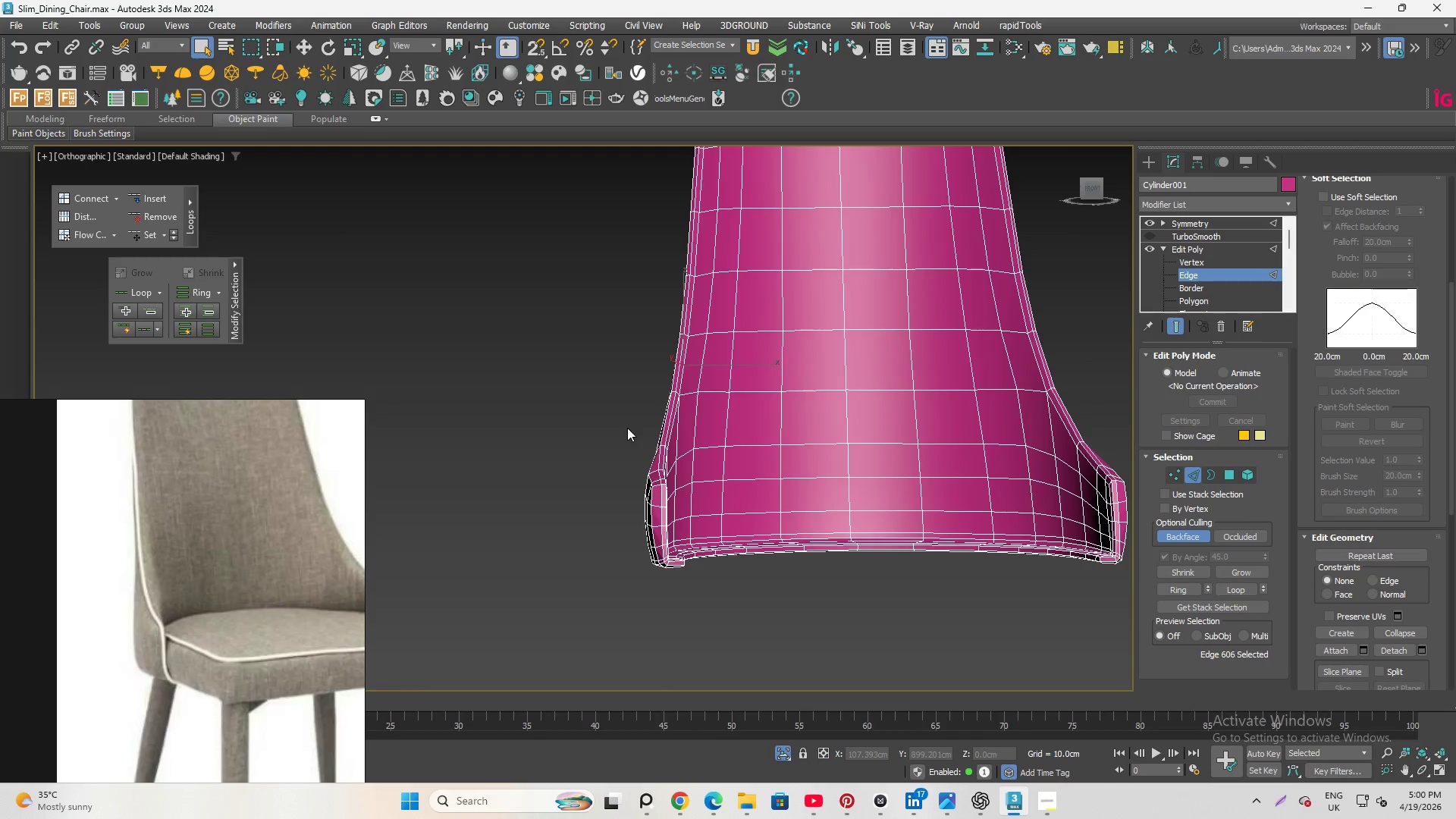 
wait(8.11)
 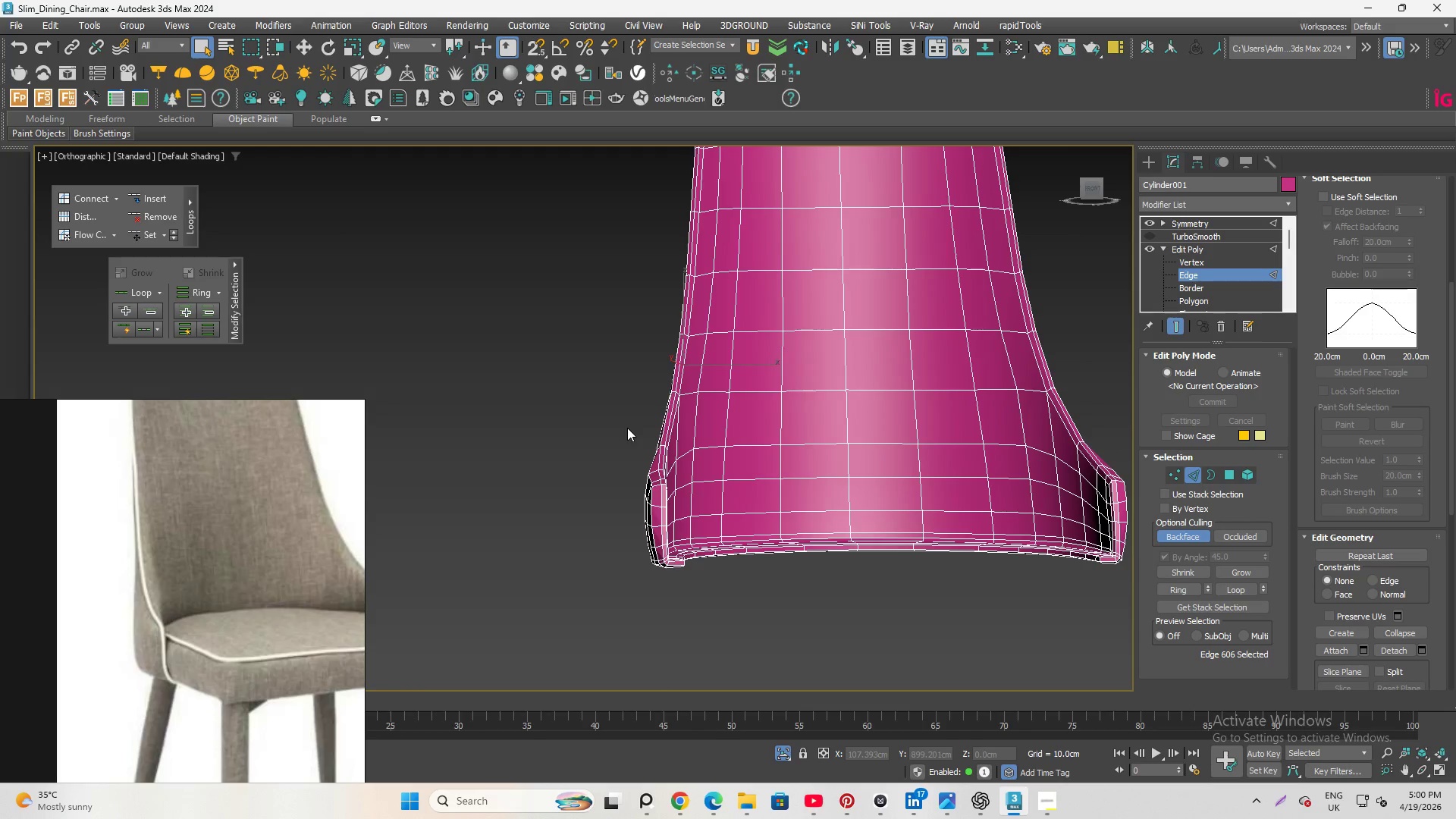 
left_click([1043, 802])